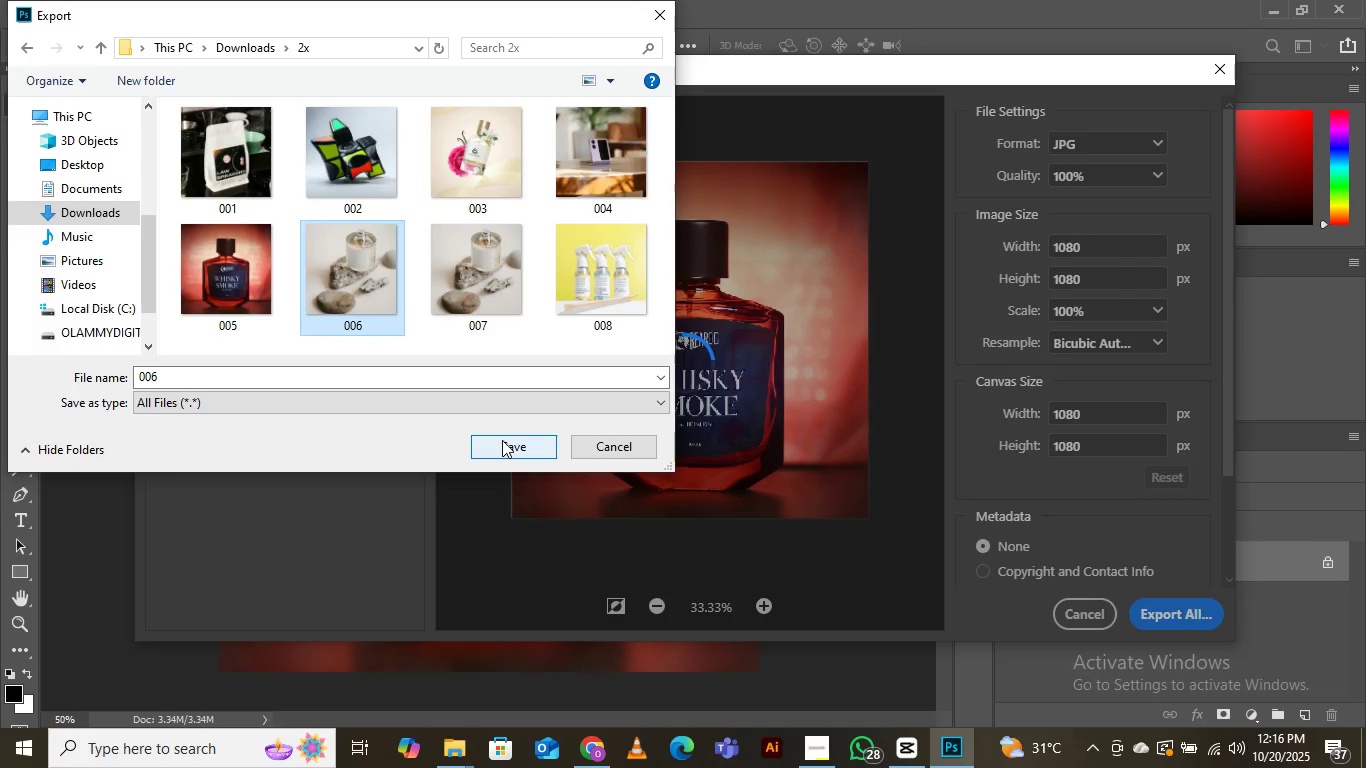 
left_click([501, 448])
 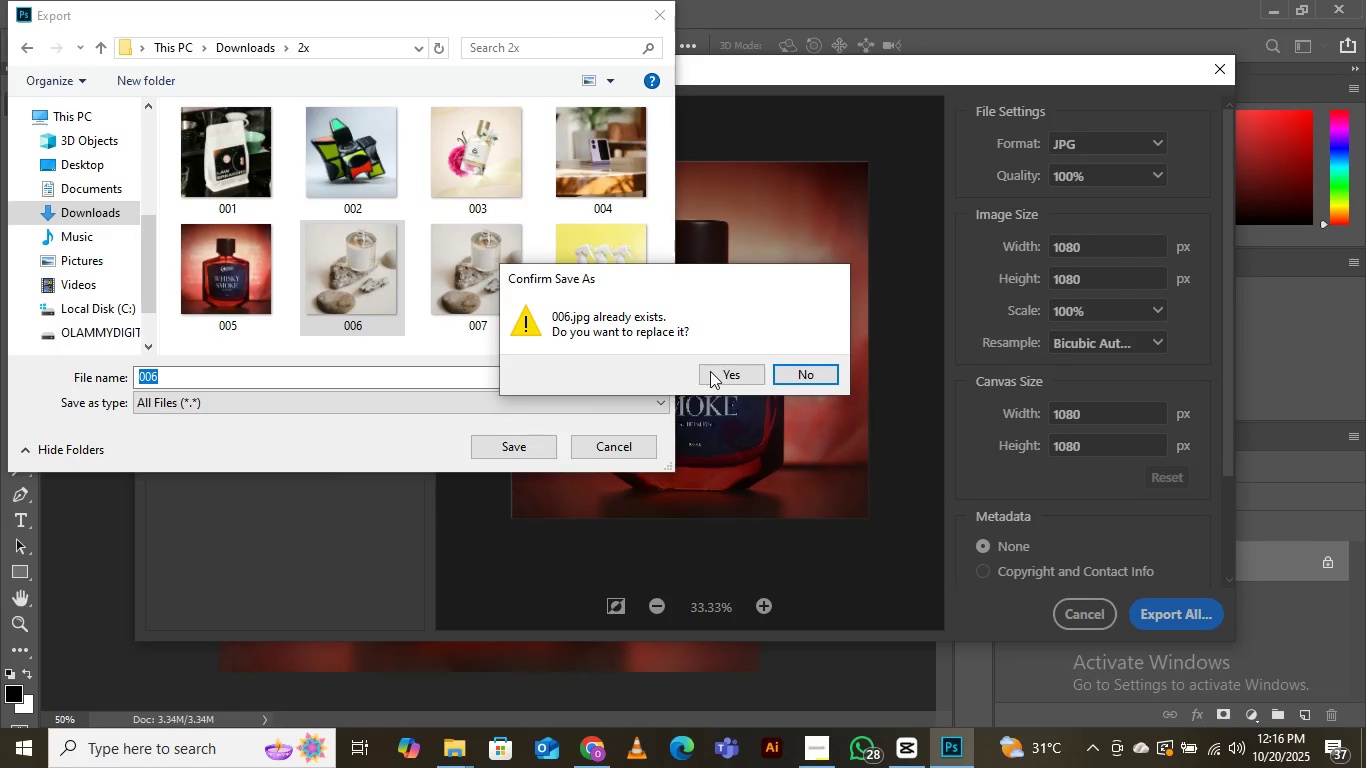 
left_click([710, 371])
 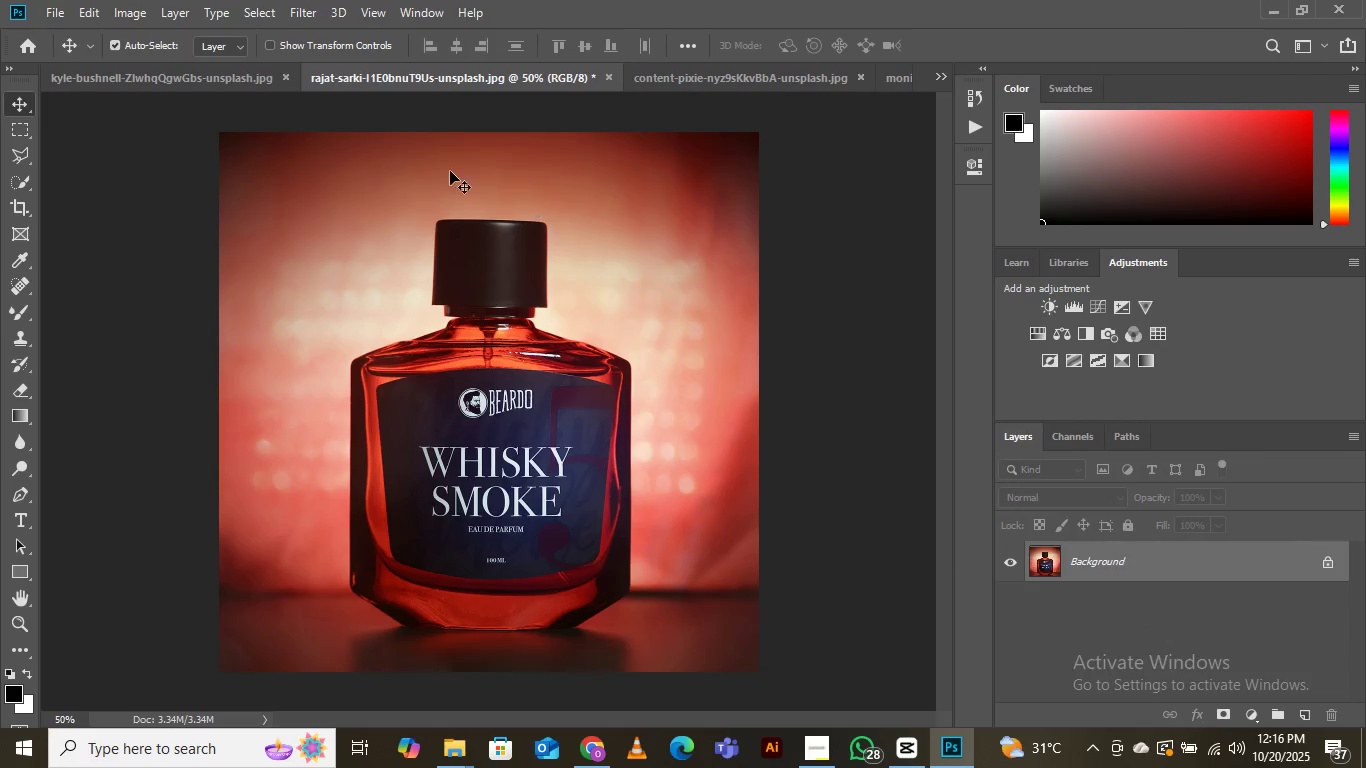 
left_click([196, 78])
 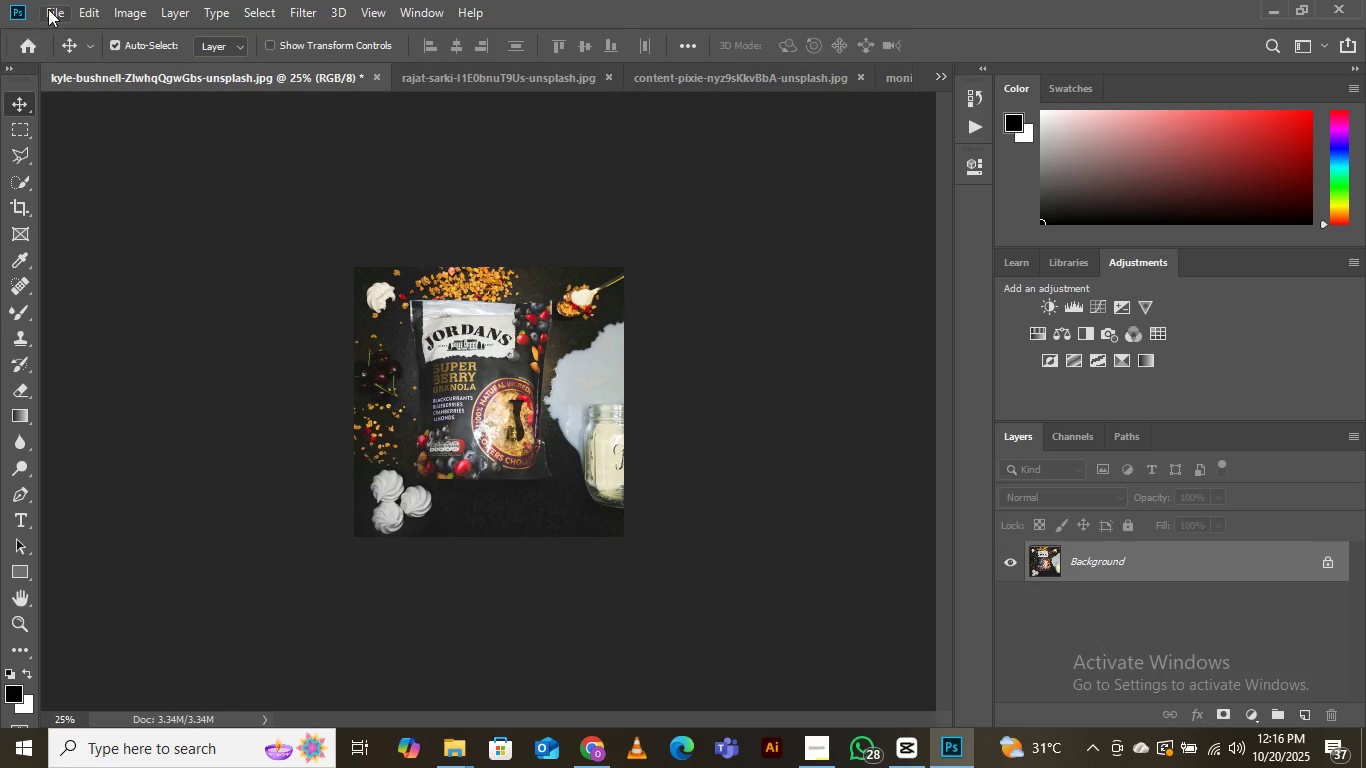 
left_click([48, 7])
 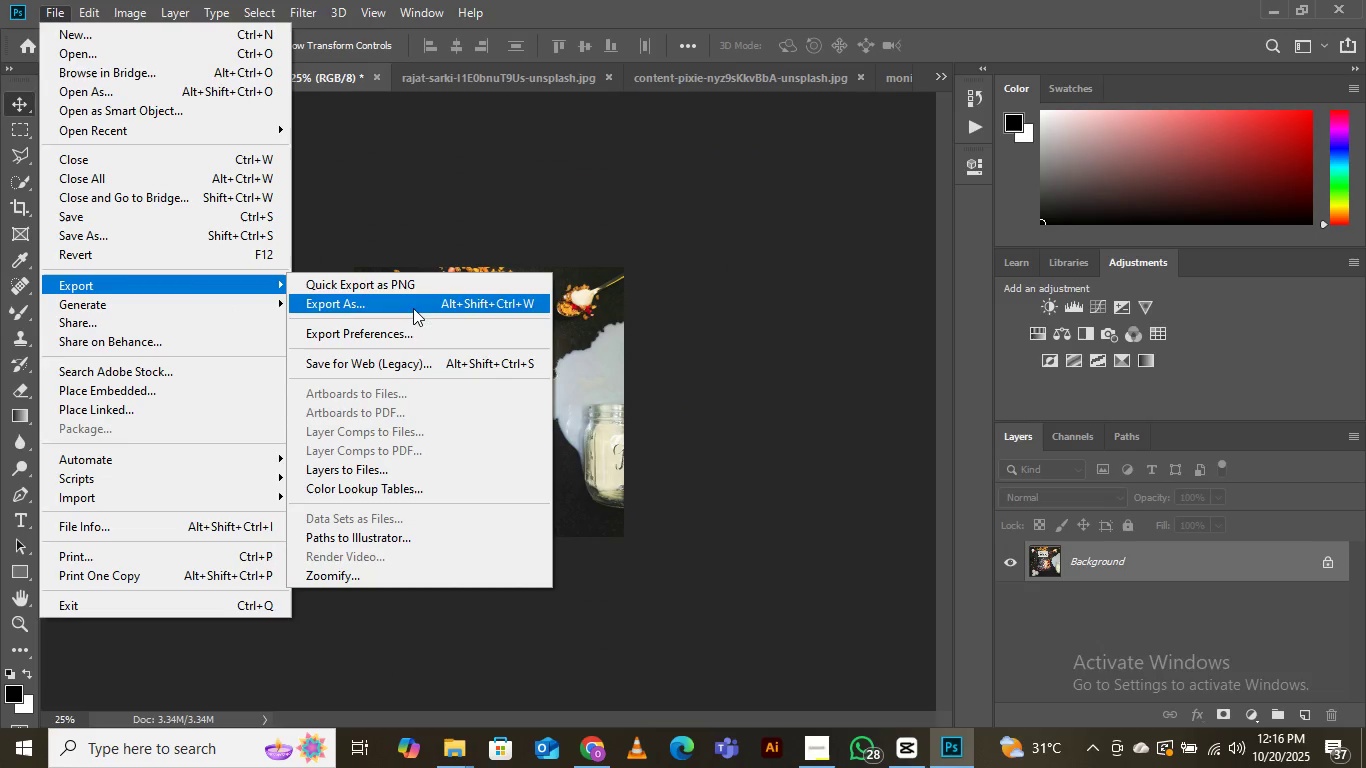 
left_click([413, 308])
 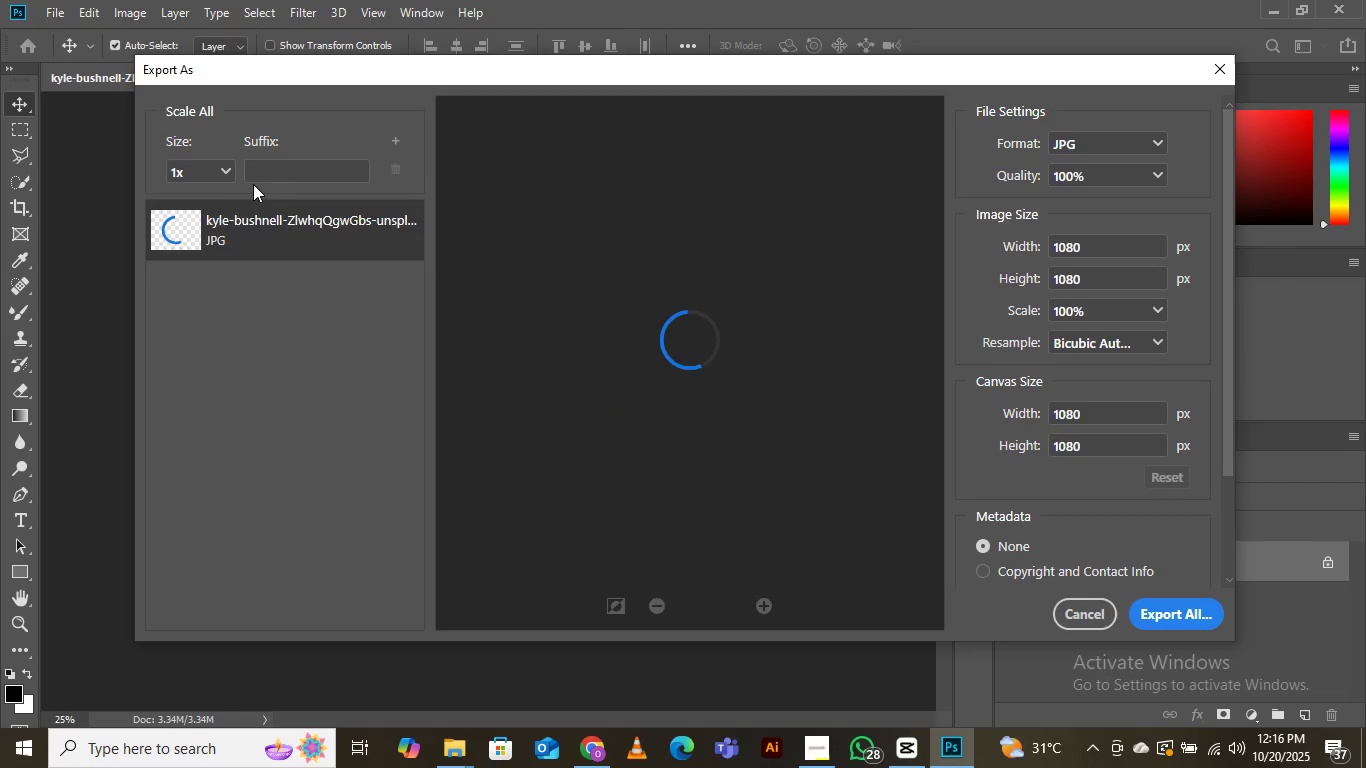 
left_click([223, 168])
 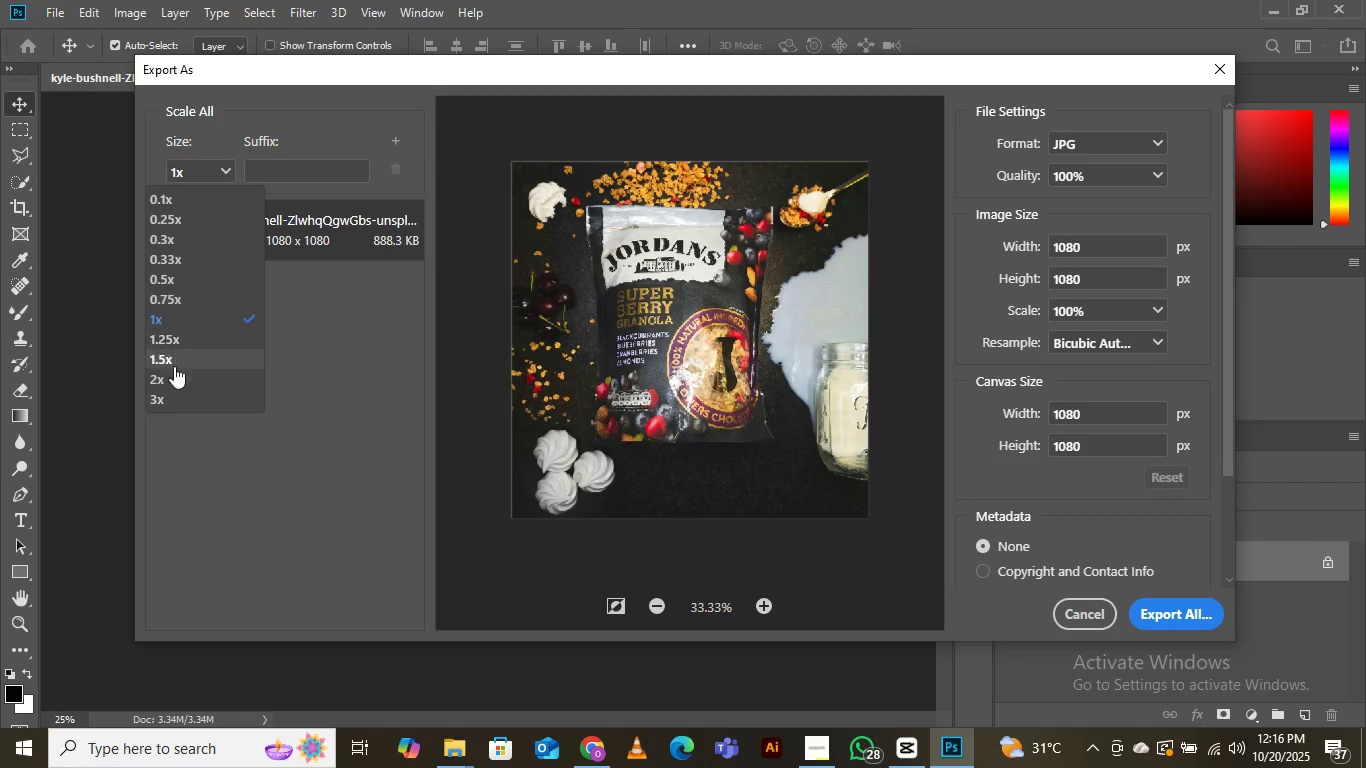 
left_click([175, 375])
 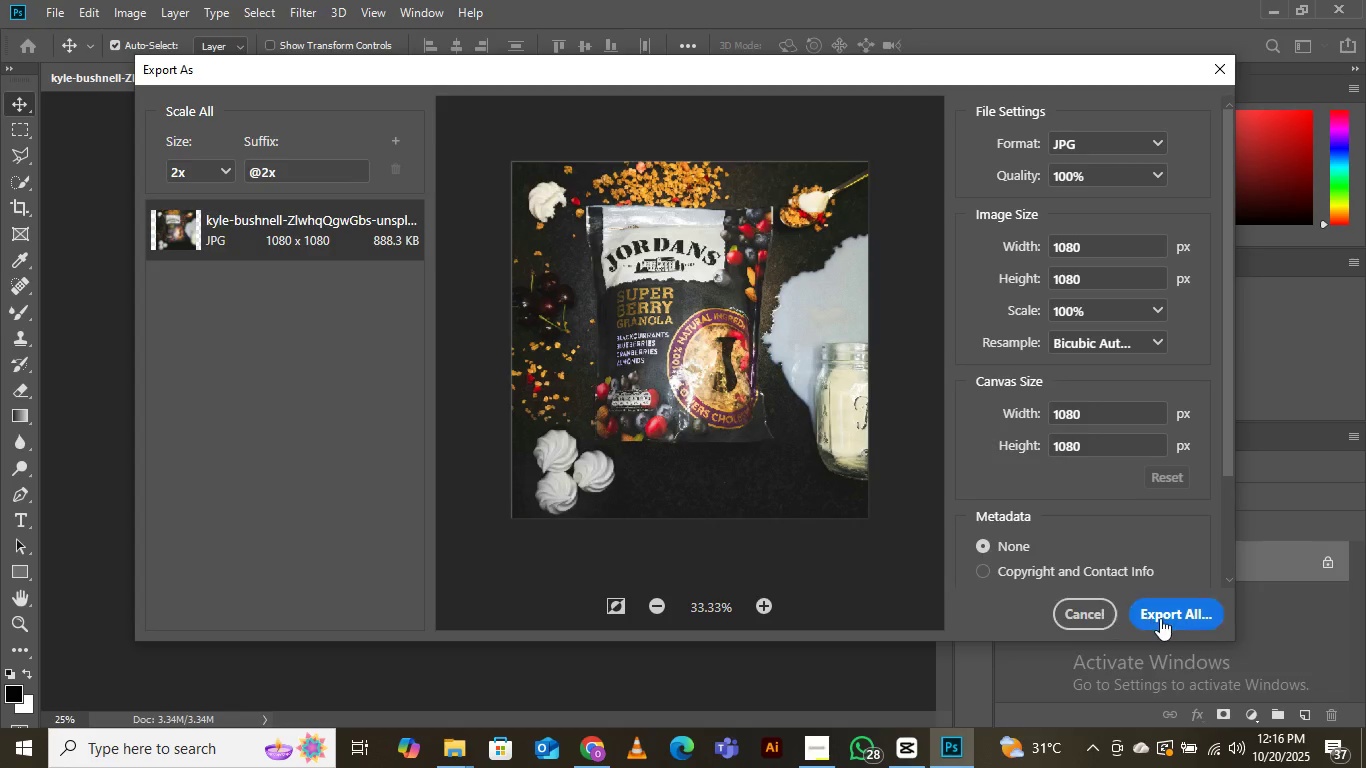 
left_click([1160, 618])
 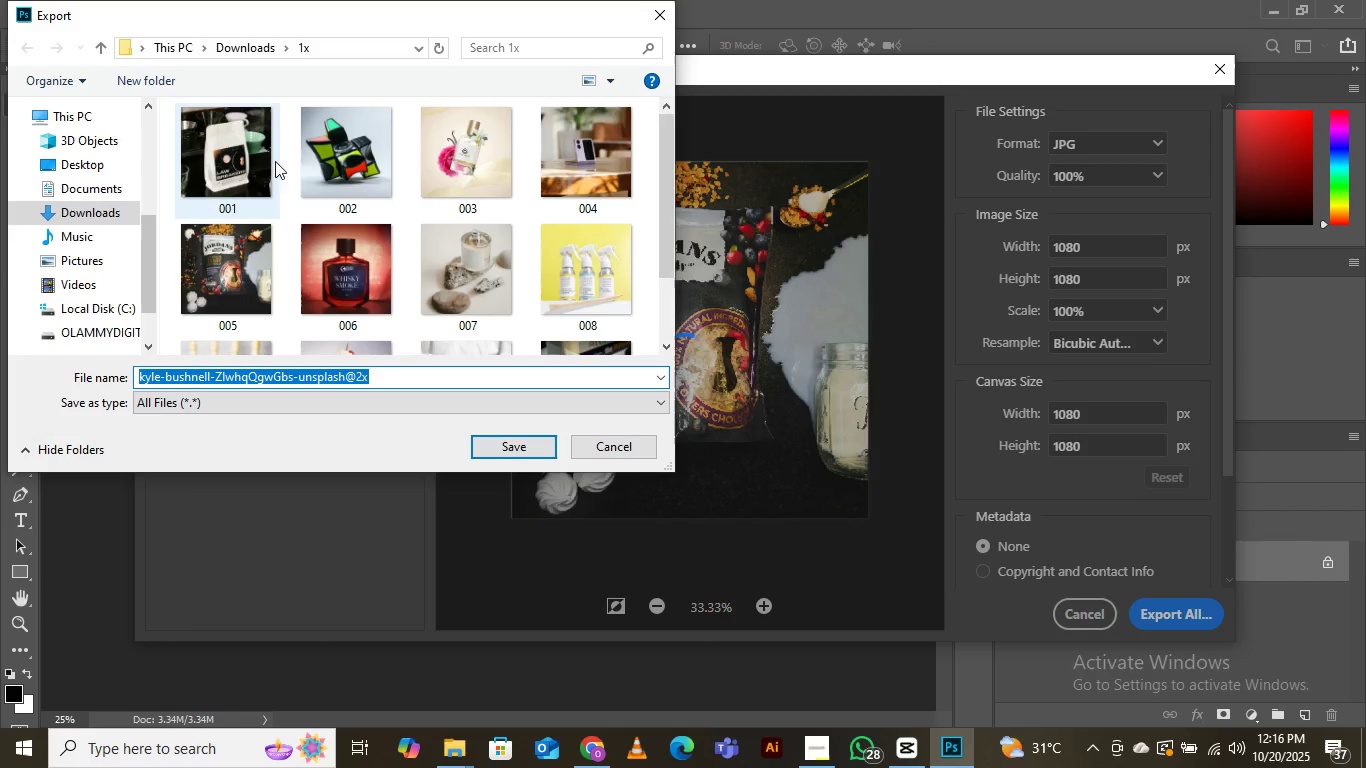 
left_click([248, 46])
 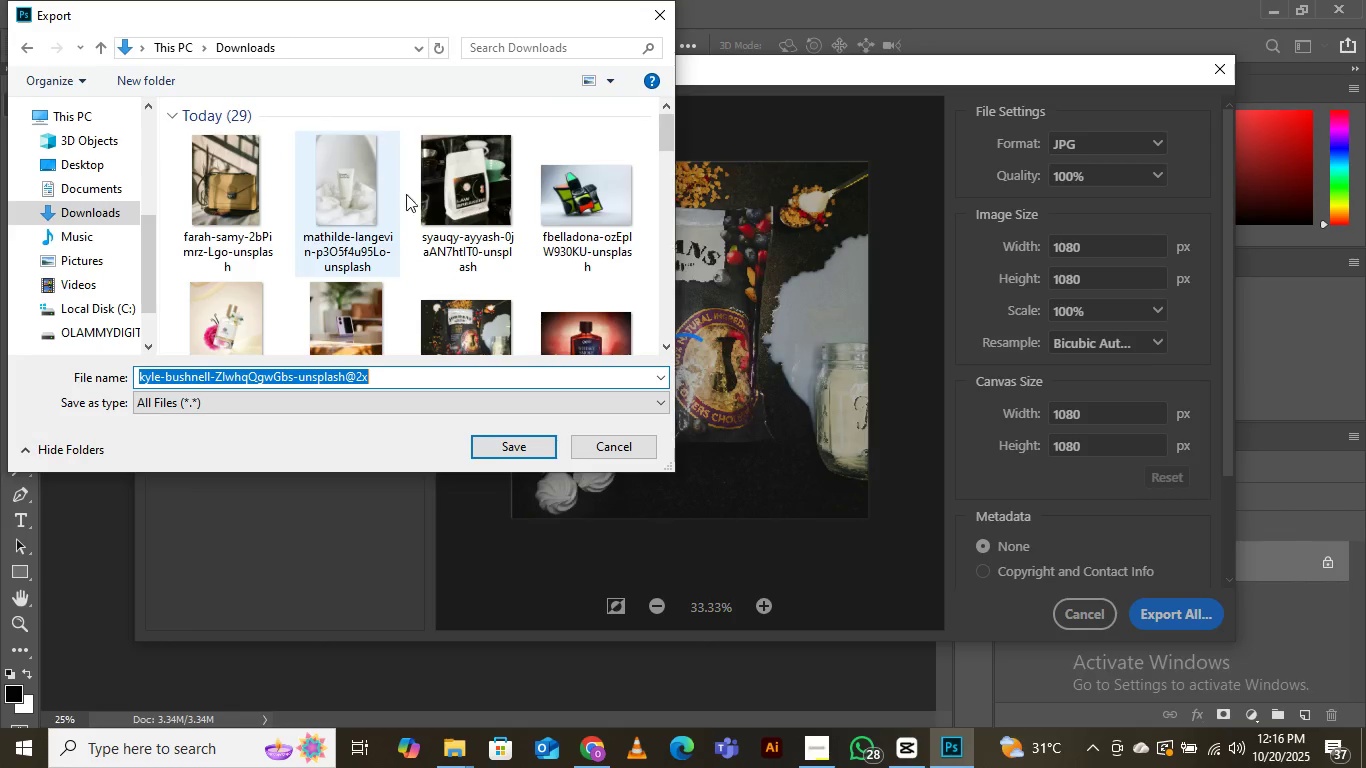 
scroll: coordinate [394, 252], scroll_direction: down, amount: 8.0
 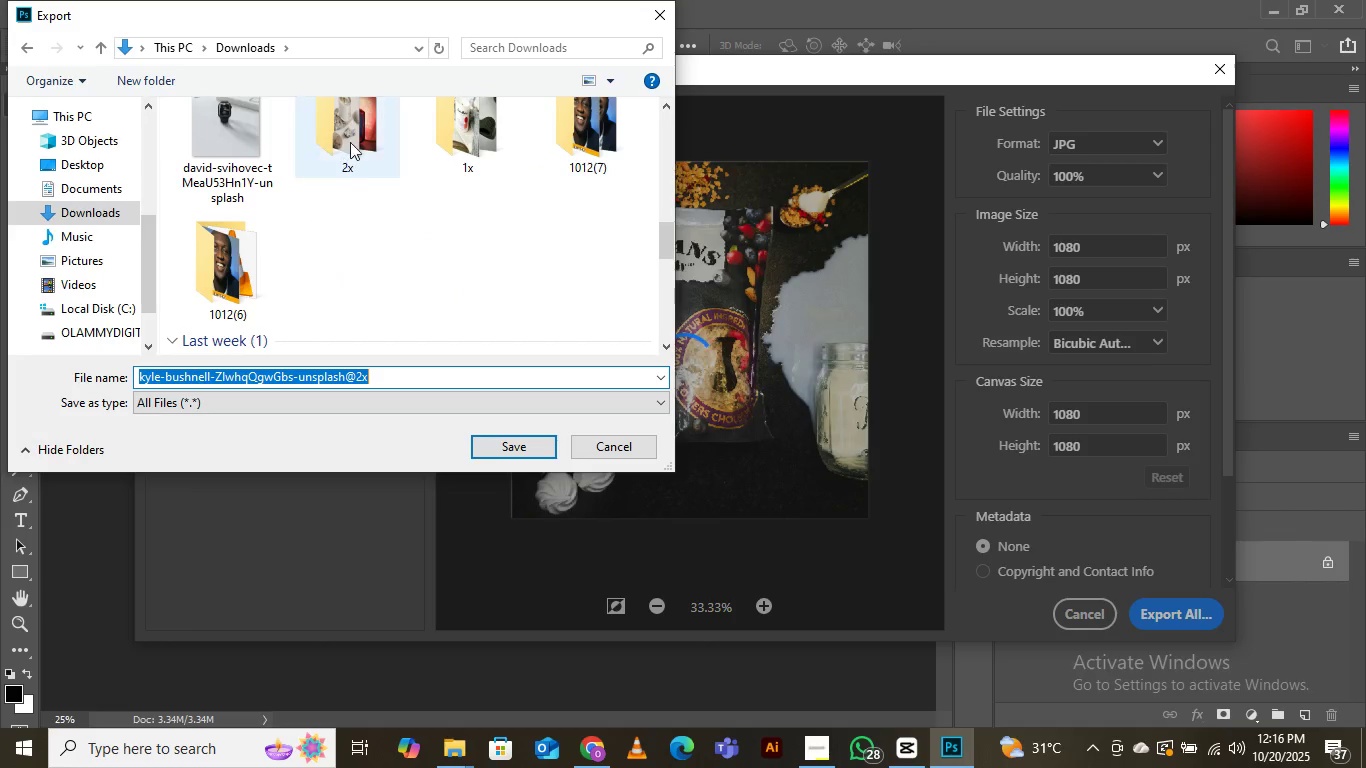 
double_click([350, 141])
 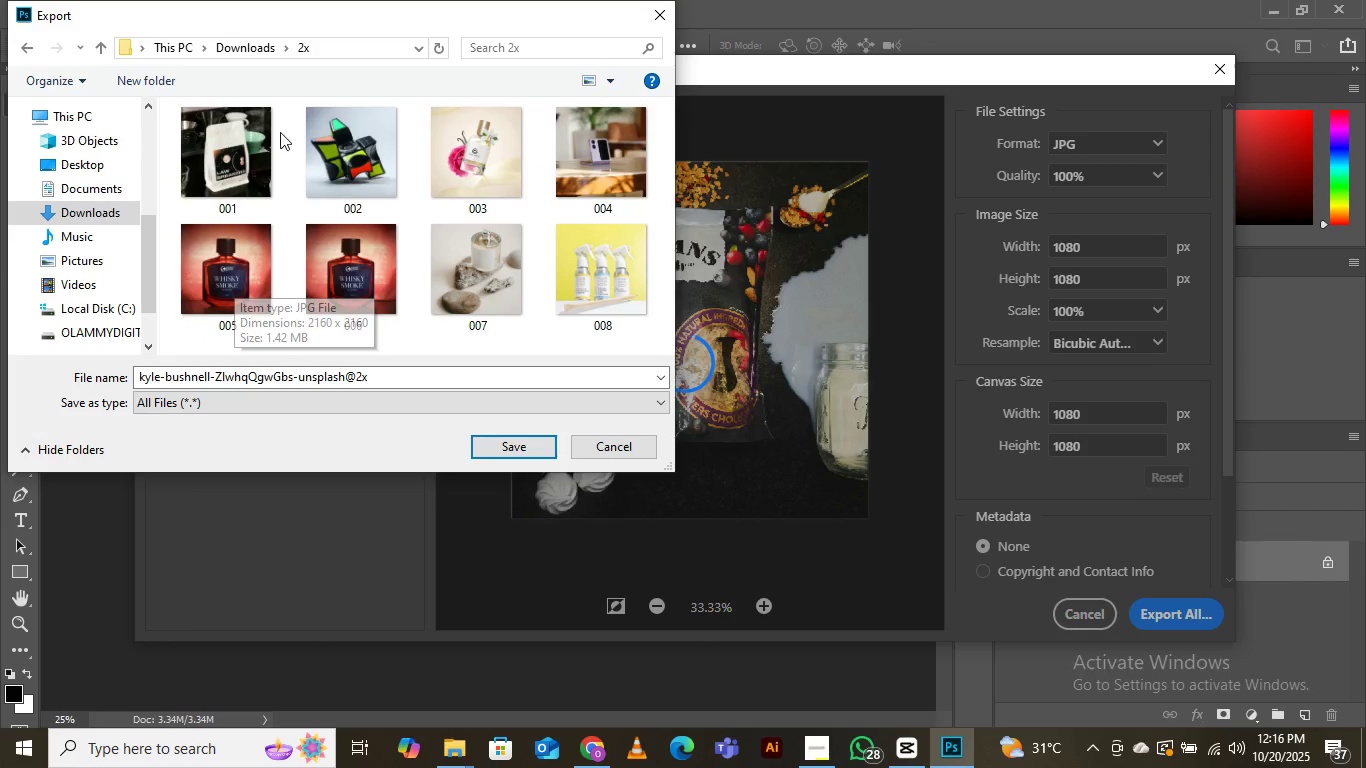 
wait(5.55)
 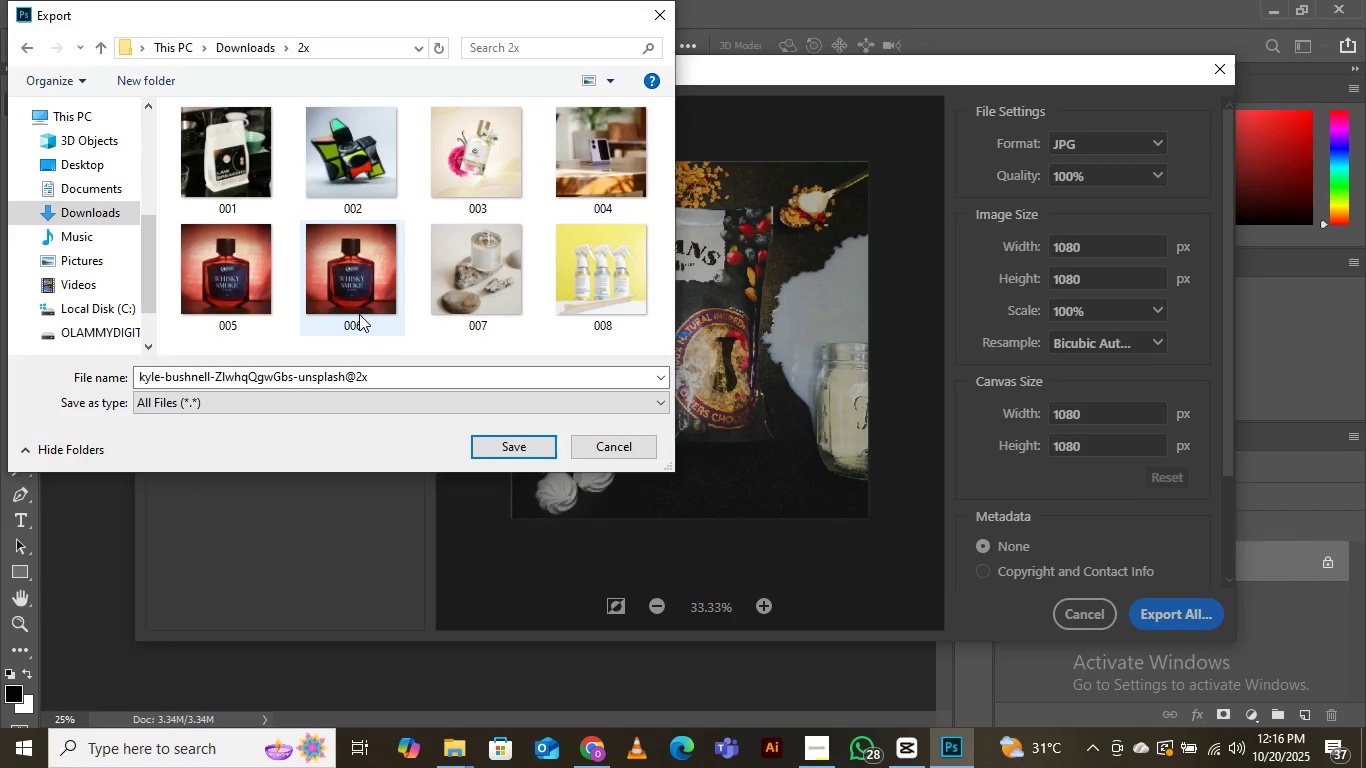 
scroll: coordinate [508, 255], scroll_direction: down, amount: 2.0
 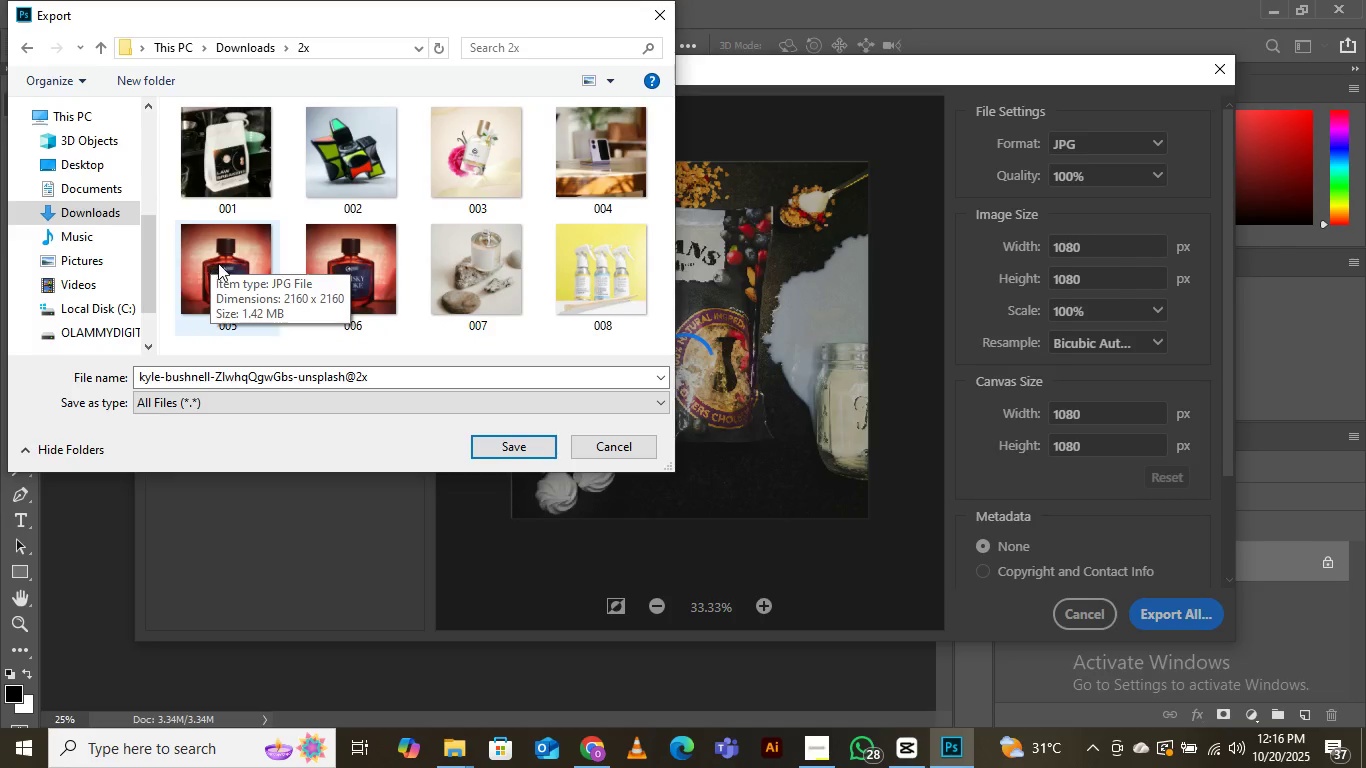 
left_click([218, 263])
 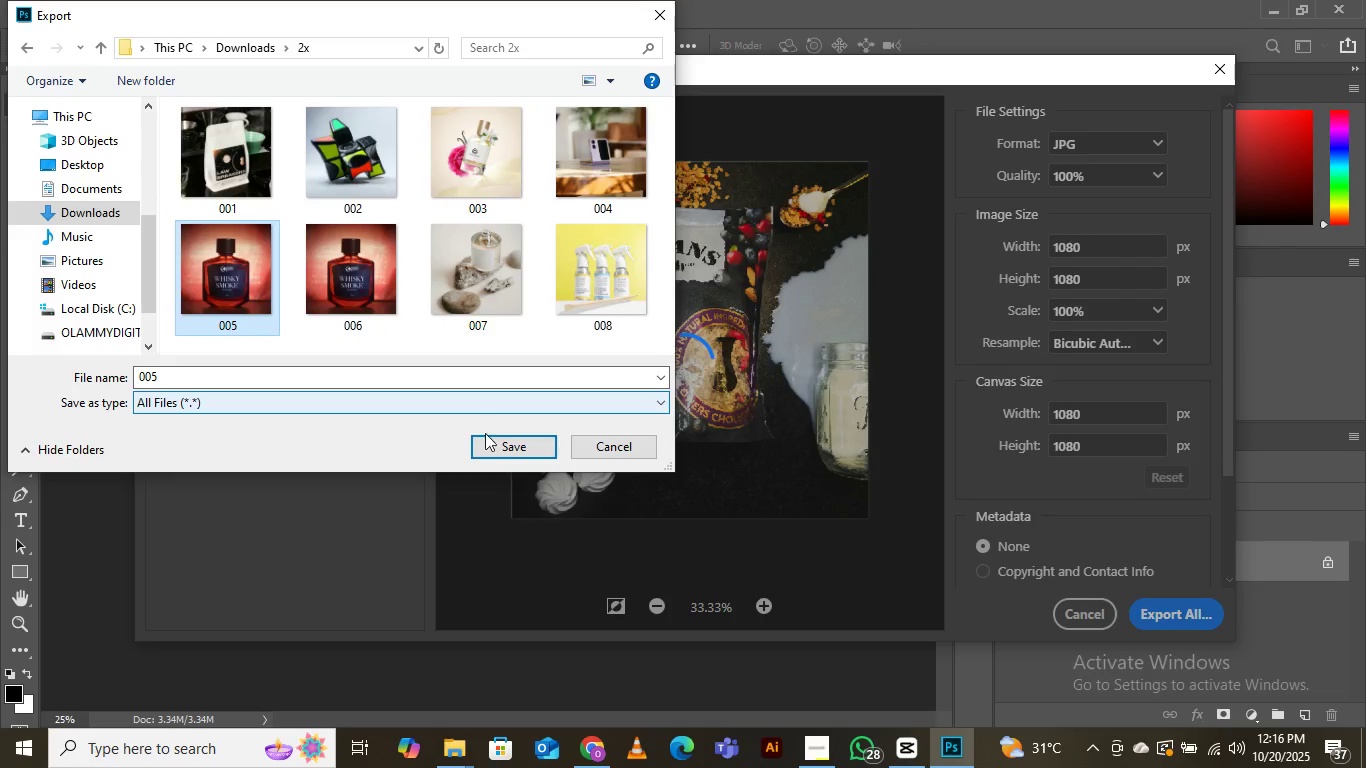 
left_click([491, 445])
 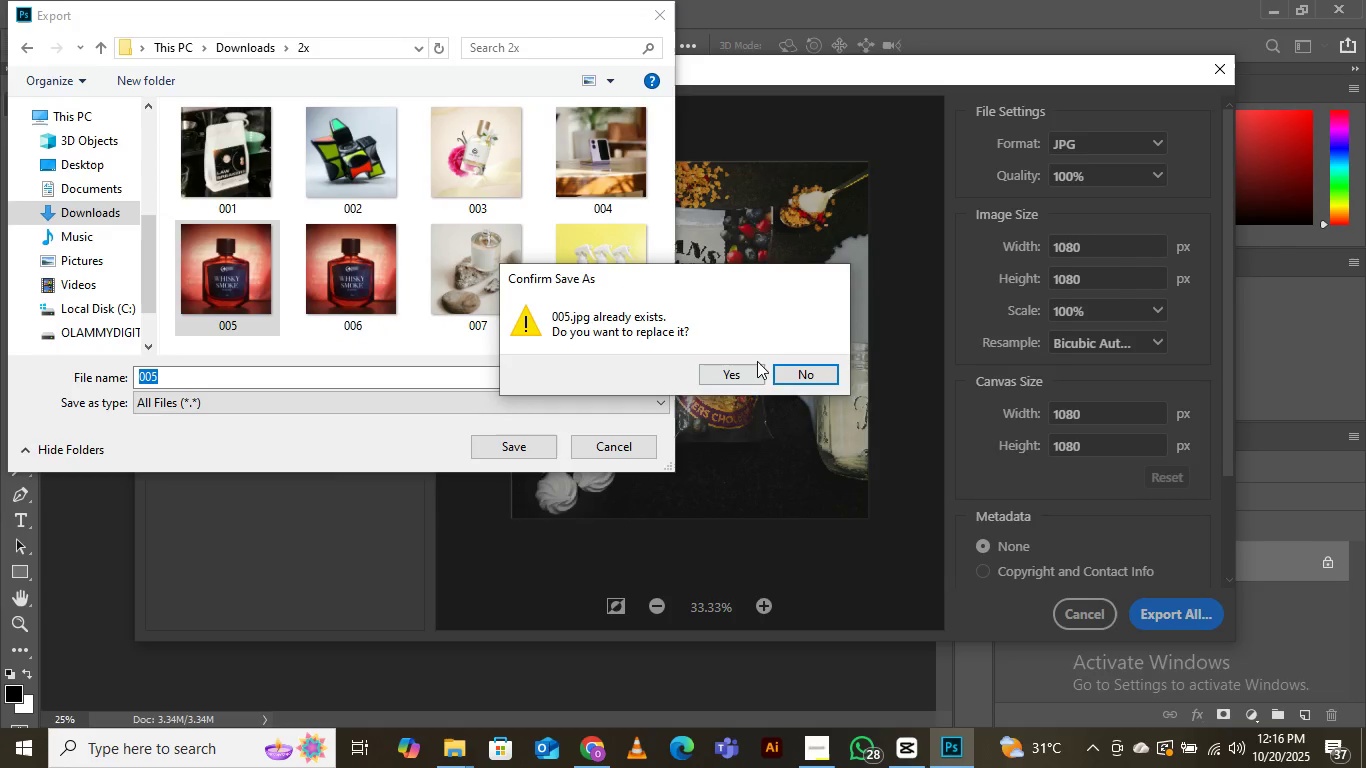 
left_click([725, 372])
 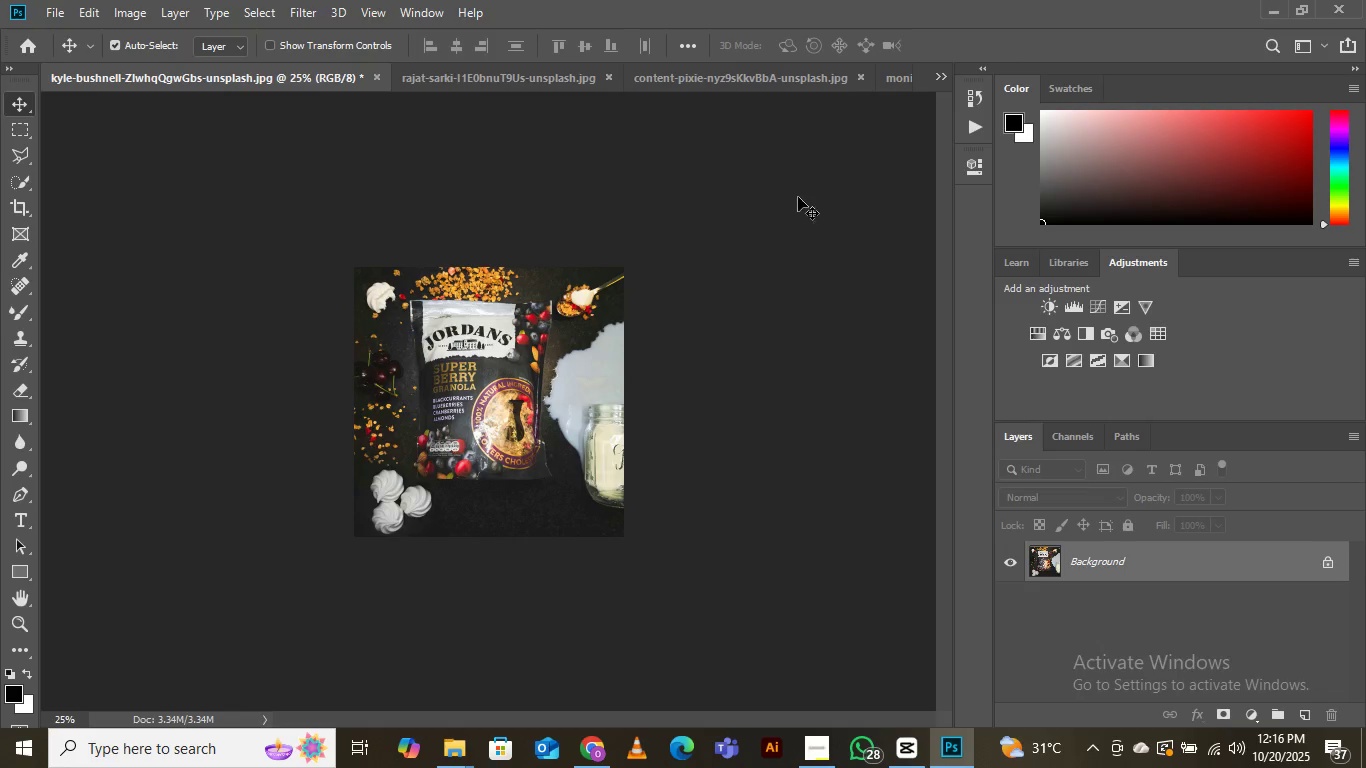 
wait(6.62)
 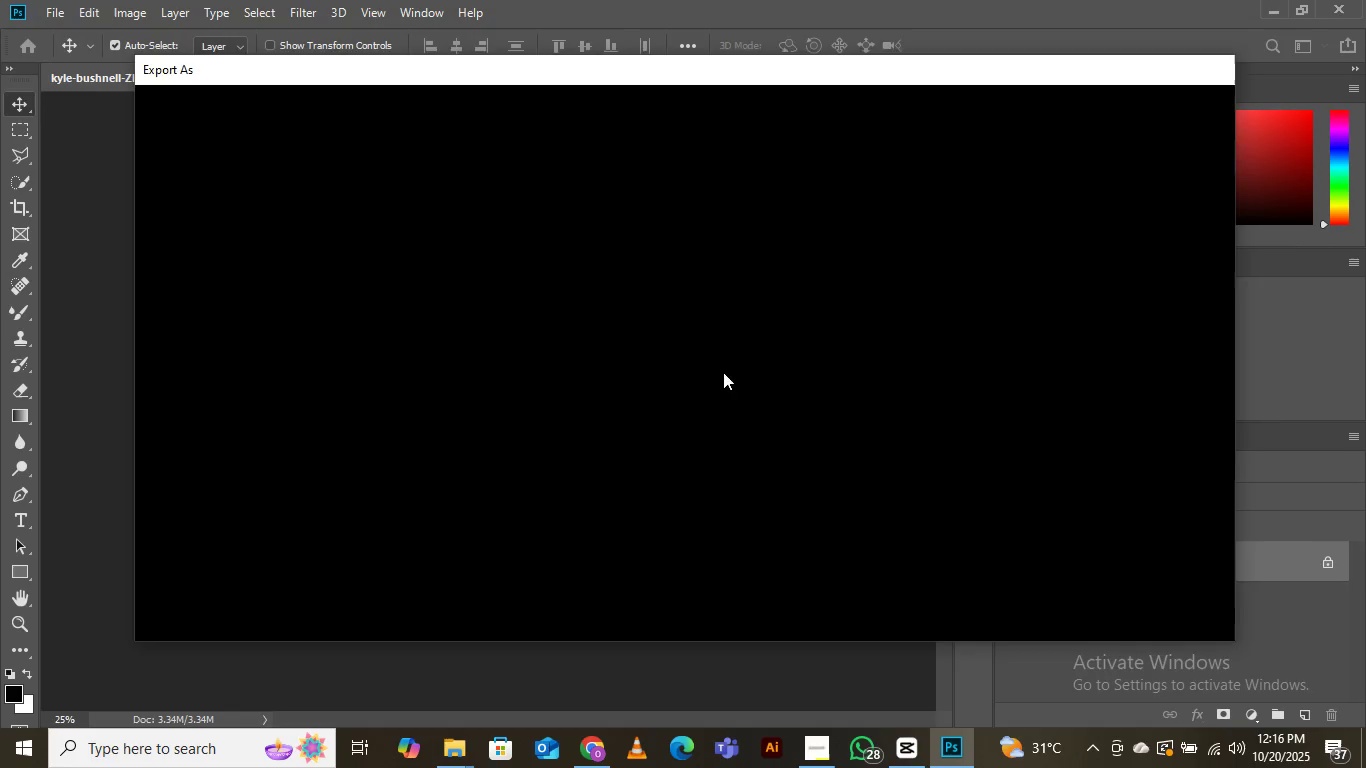 
left_click([936, 74])
 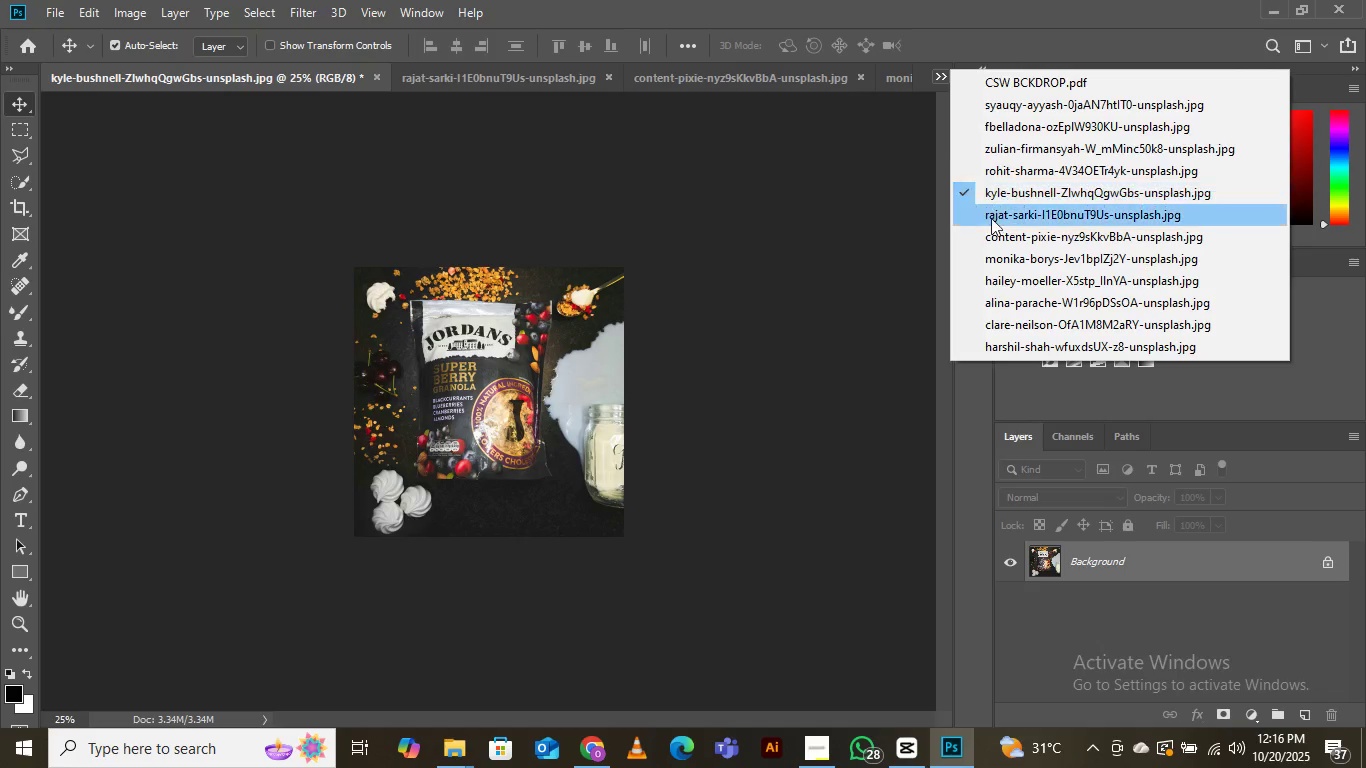 
left_click([992, 220])
 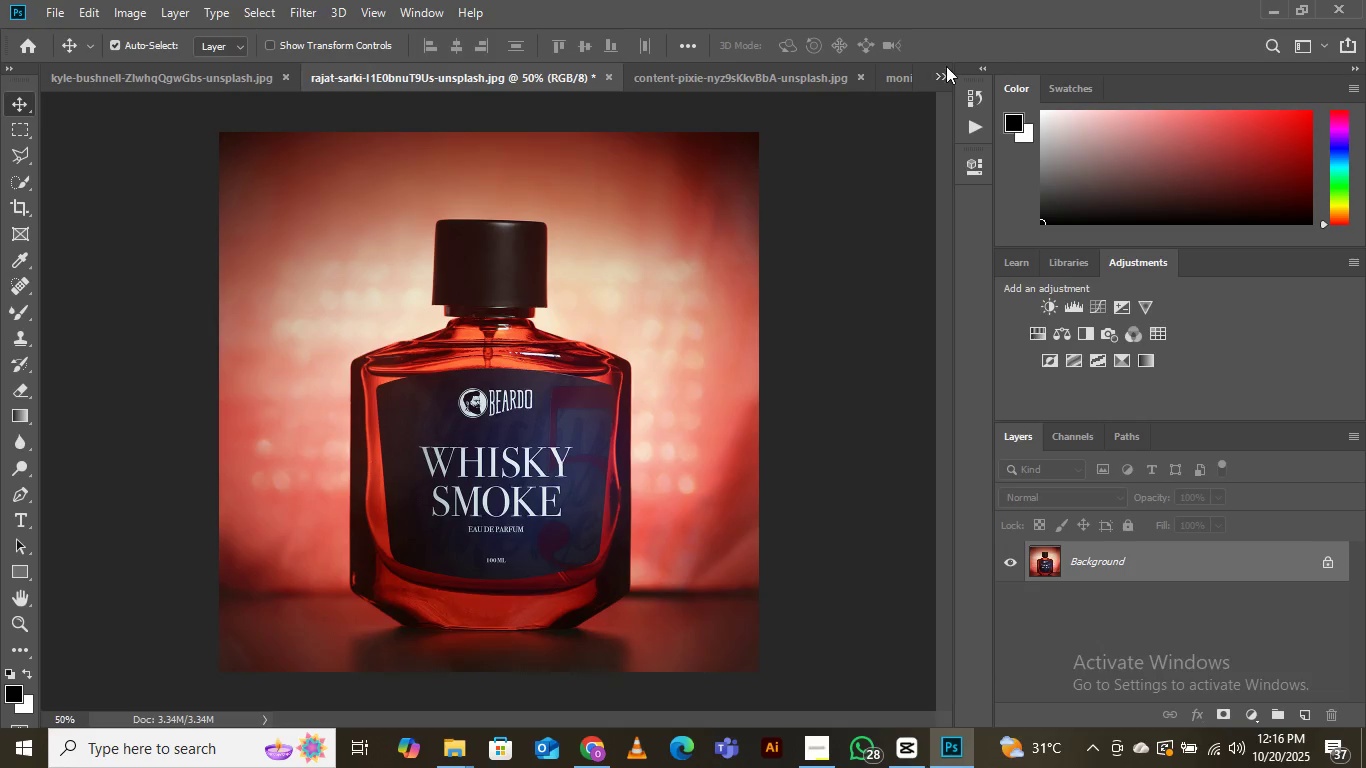 
left_click([944, 69])
 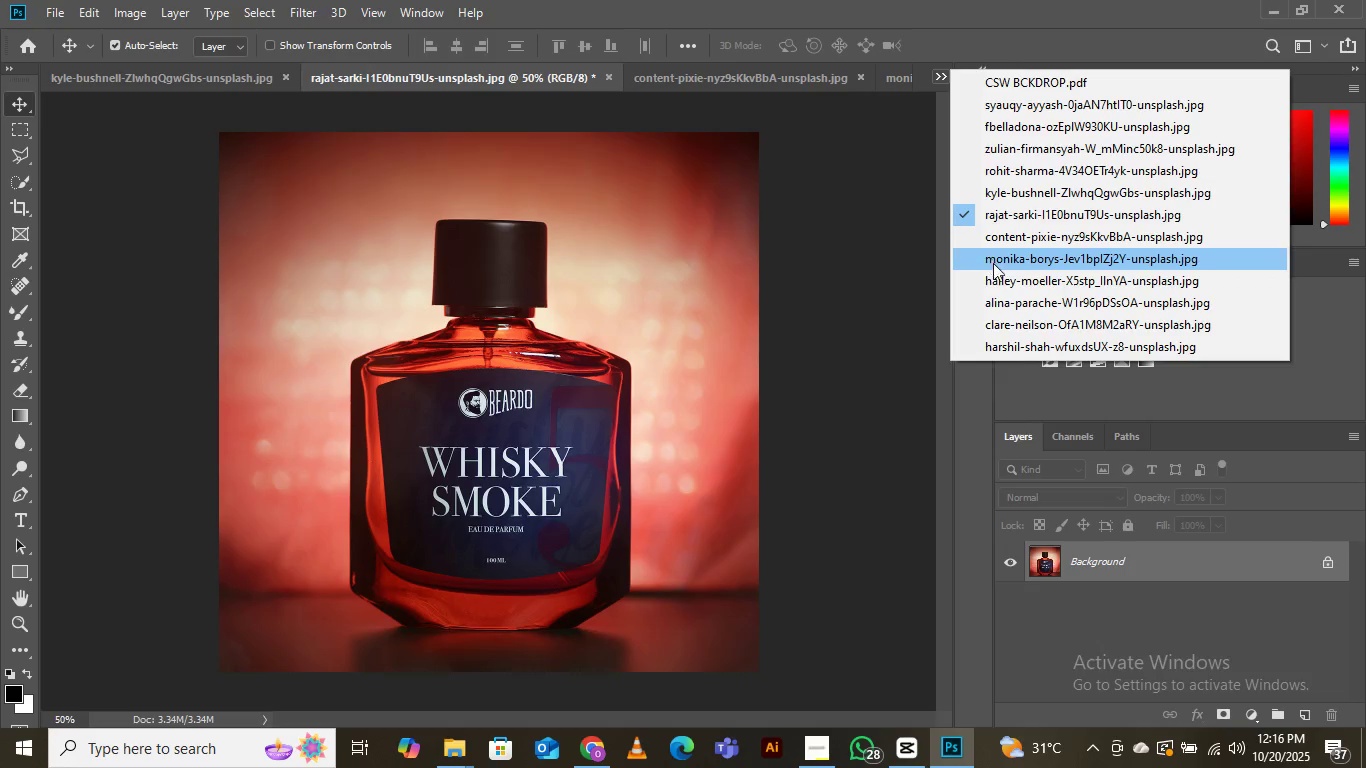 
left_click([994, 264])
 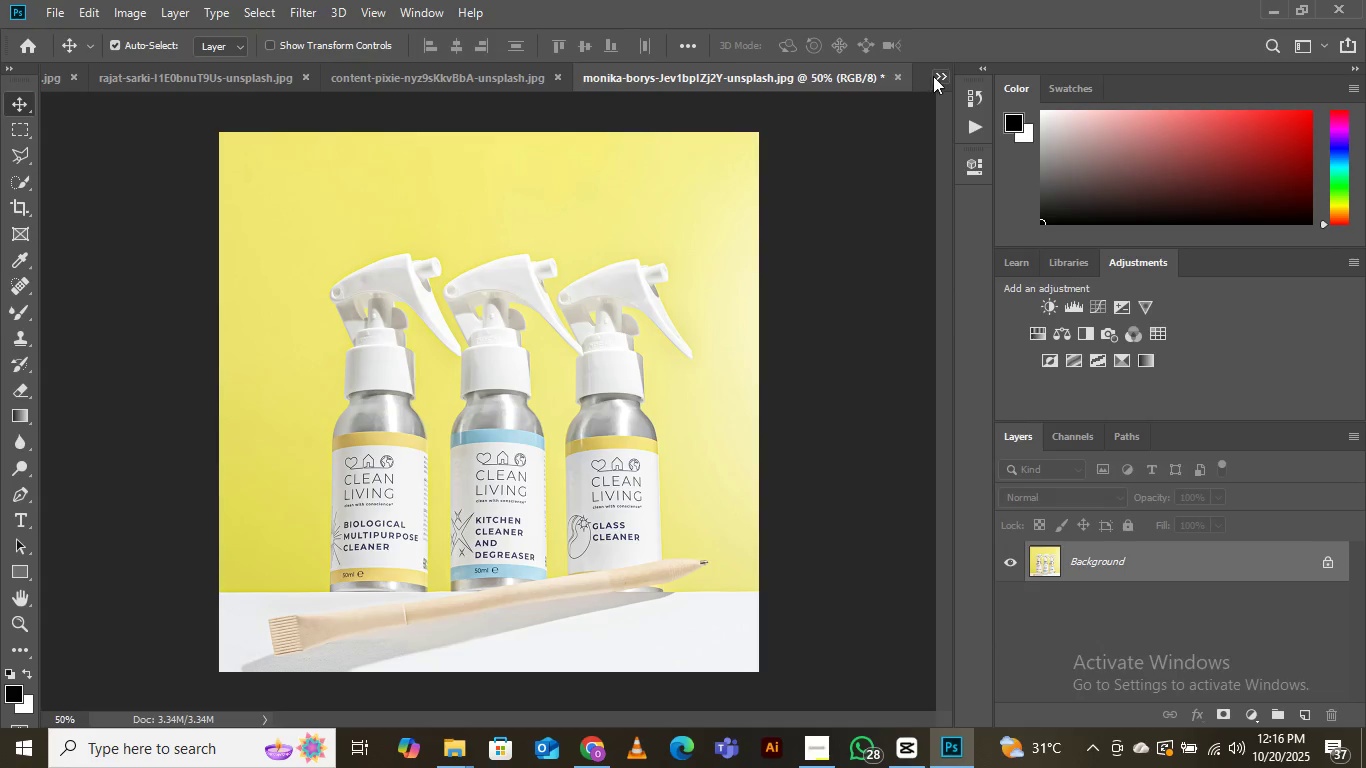 
left_click([935, 73])
 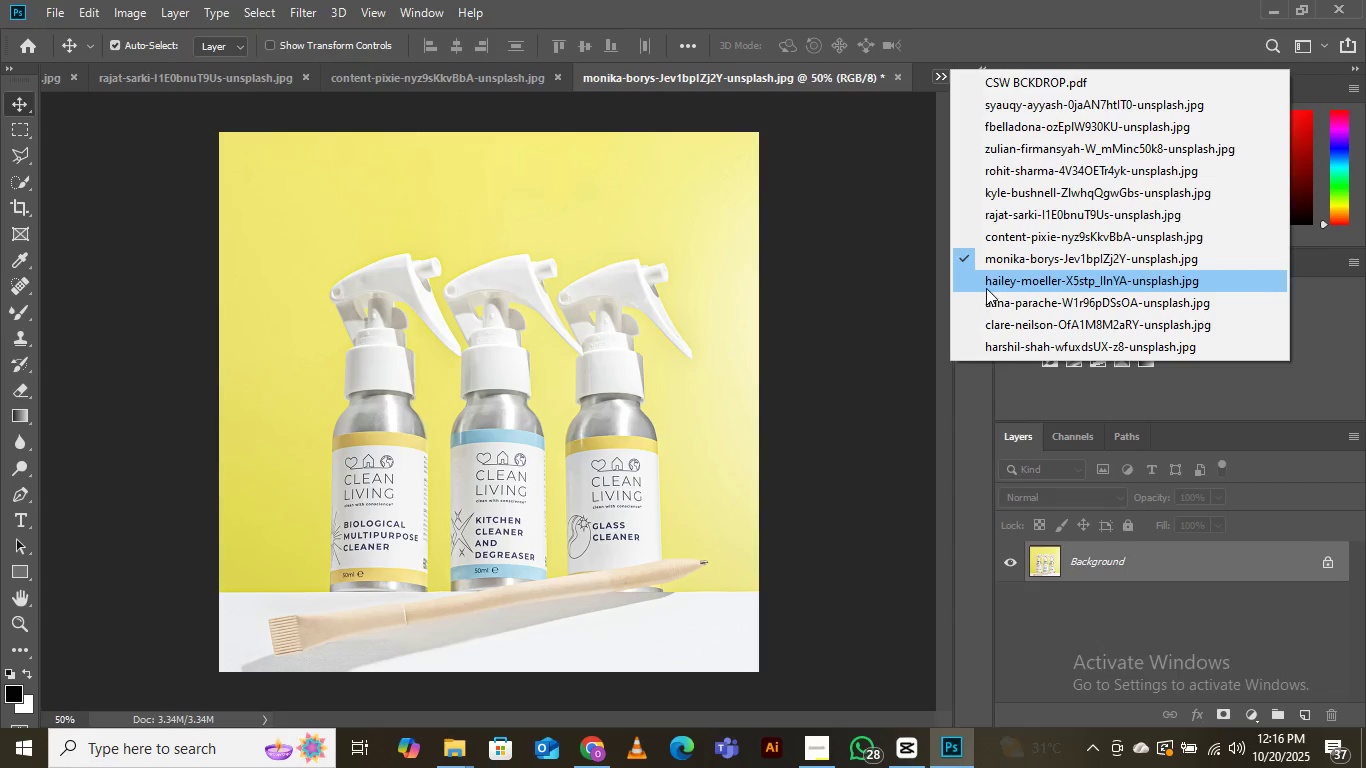 
left_click([991, 286])
 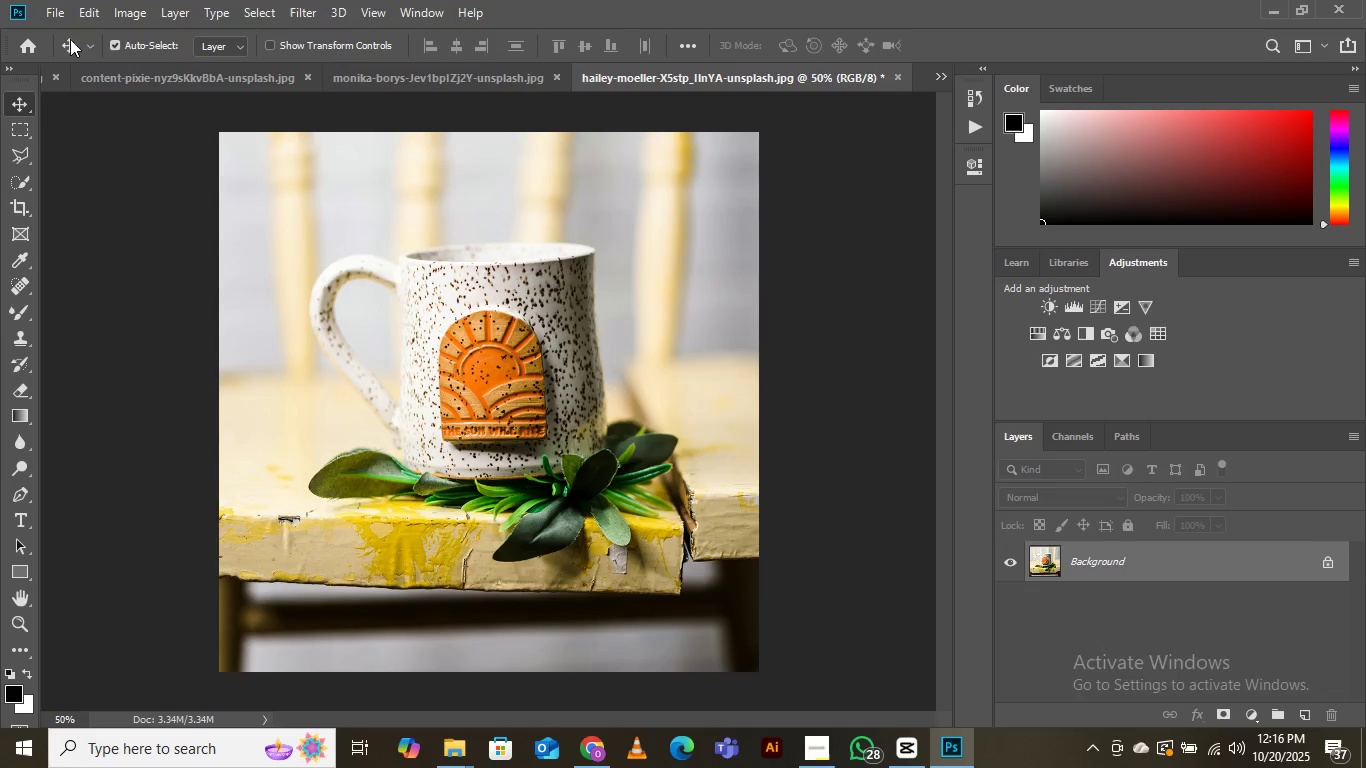 
left_click([55, 1])
 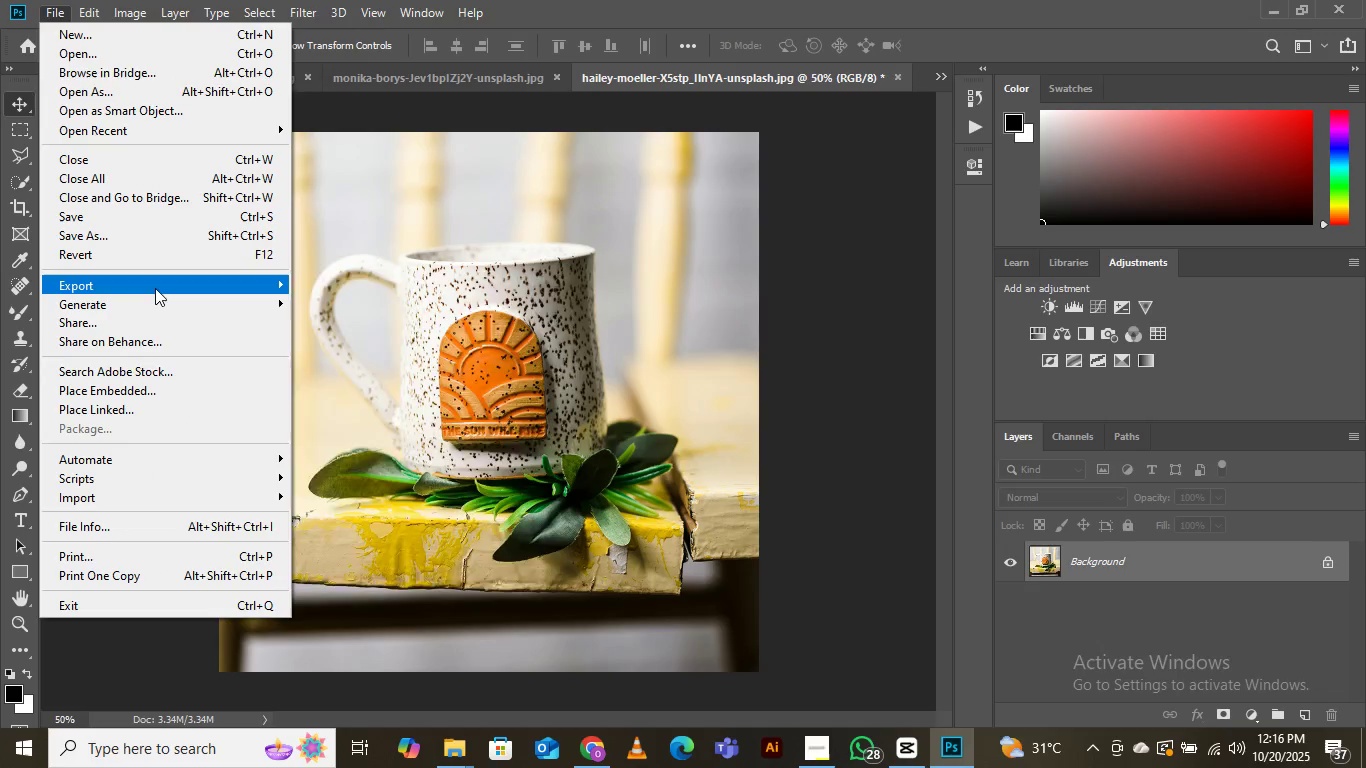 
left_click([373, 303])
 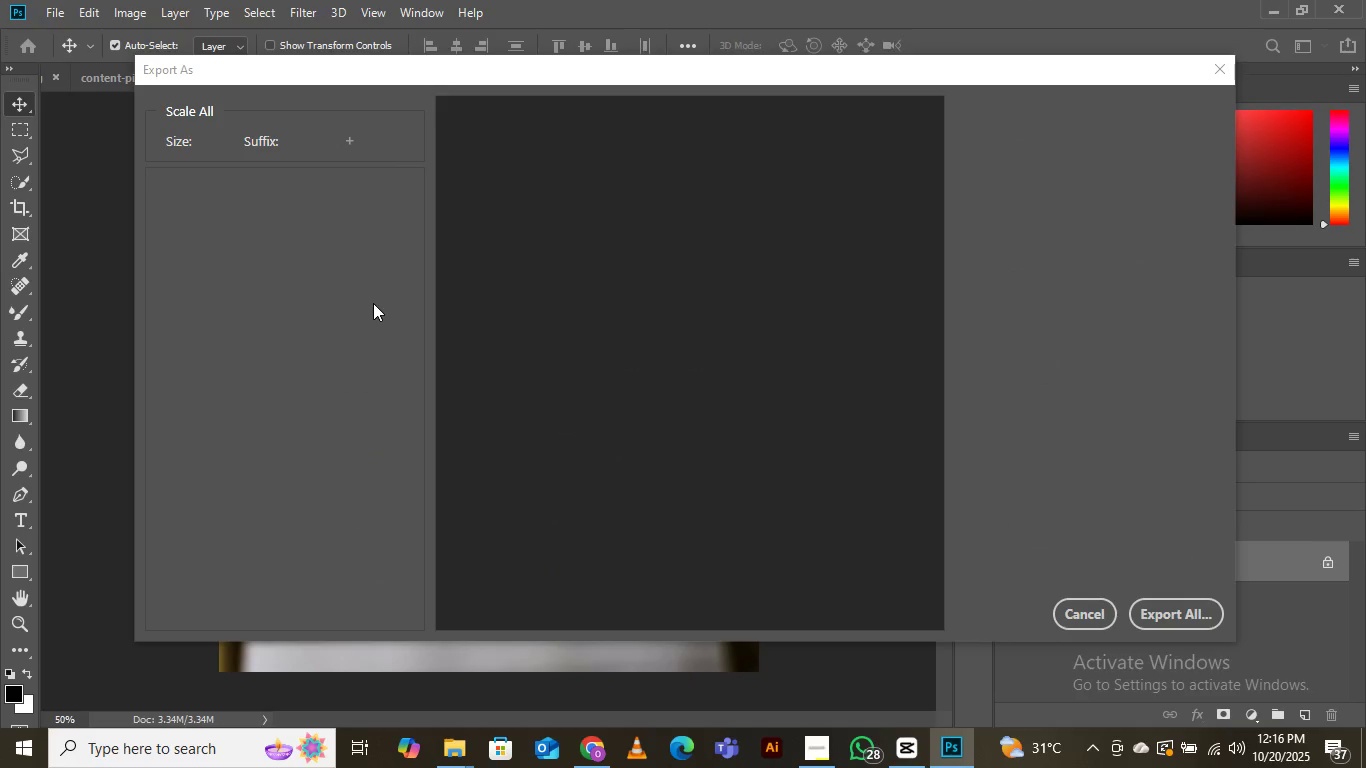 
mouse_move([247, 195])
 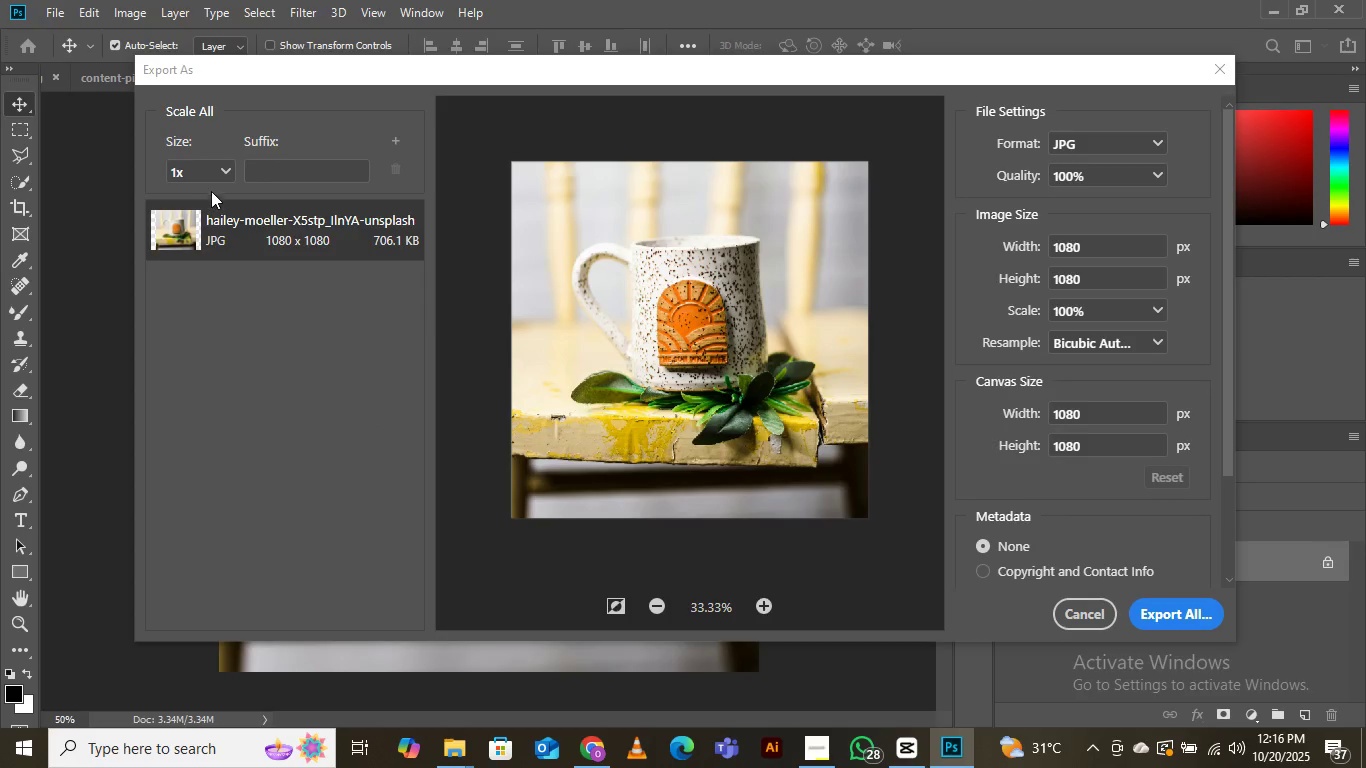 
left_click([222, 170])
 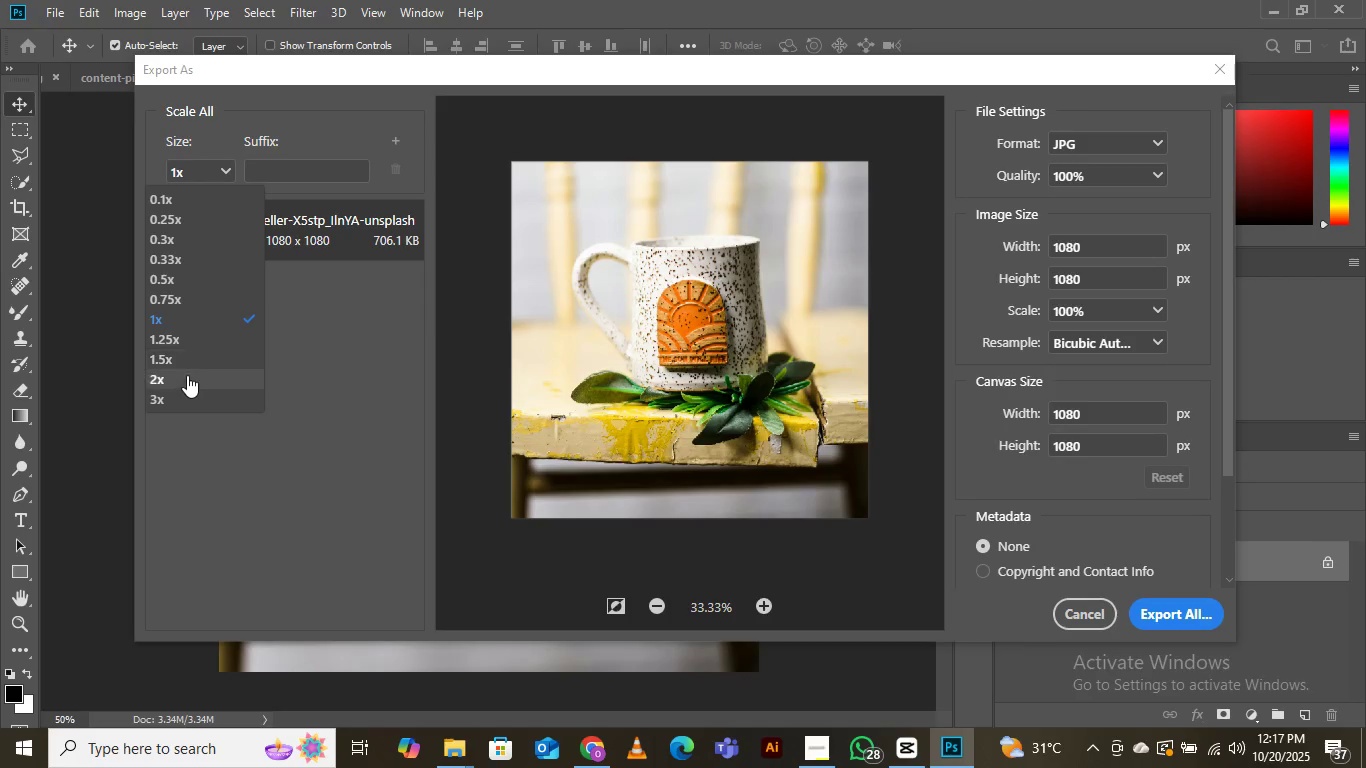 
left_click([187, 376])
 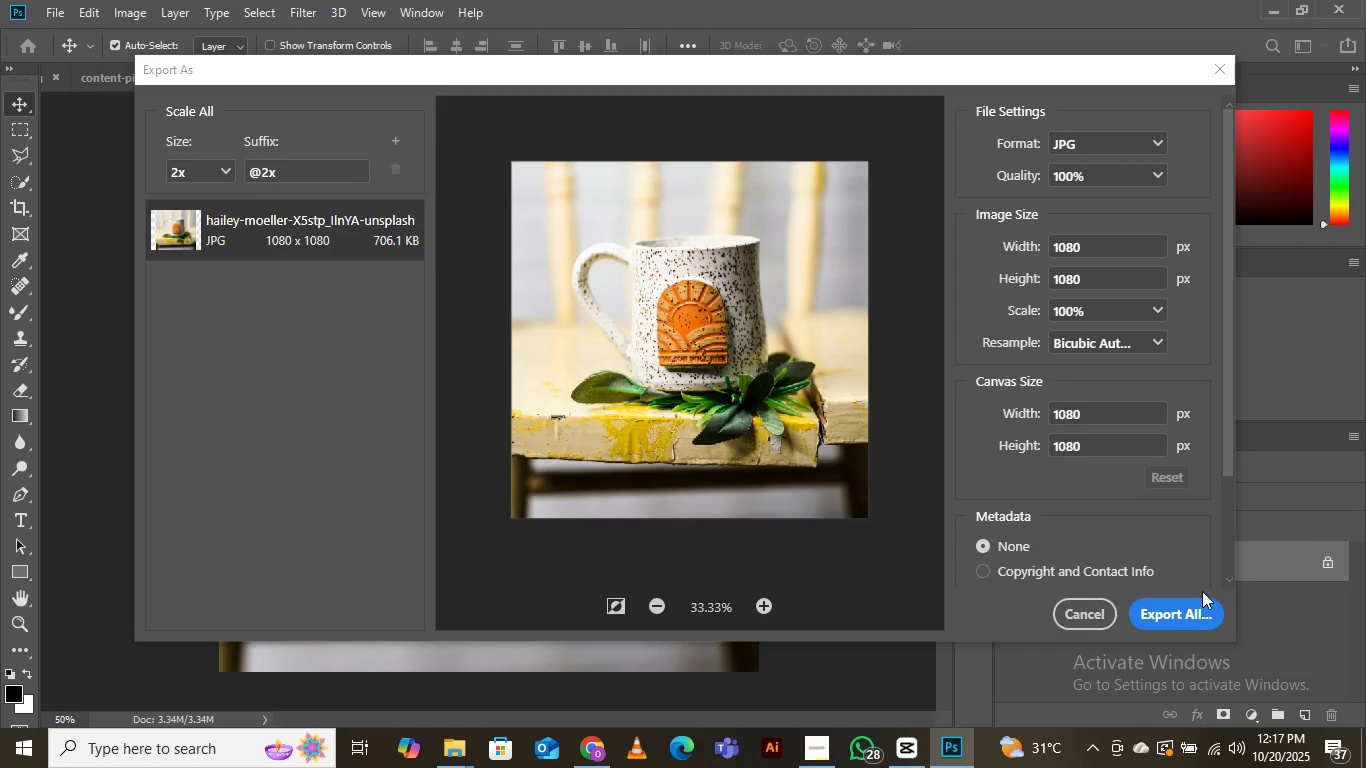 
left_click([1180, 612])
 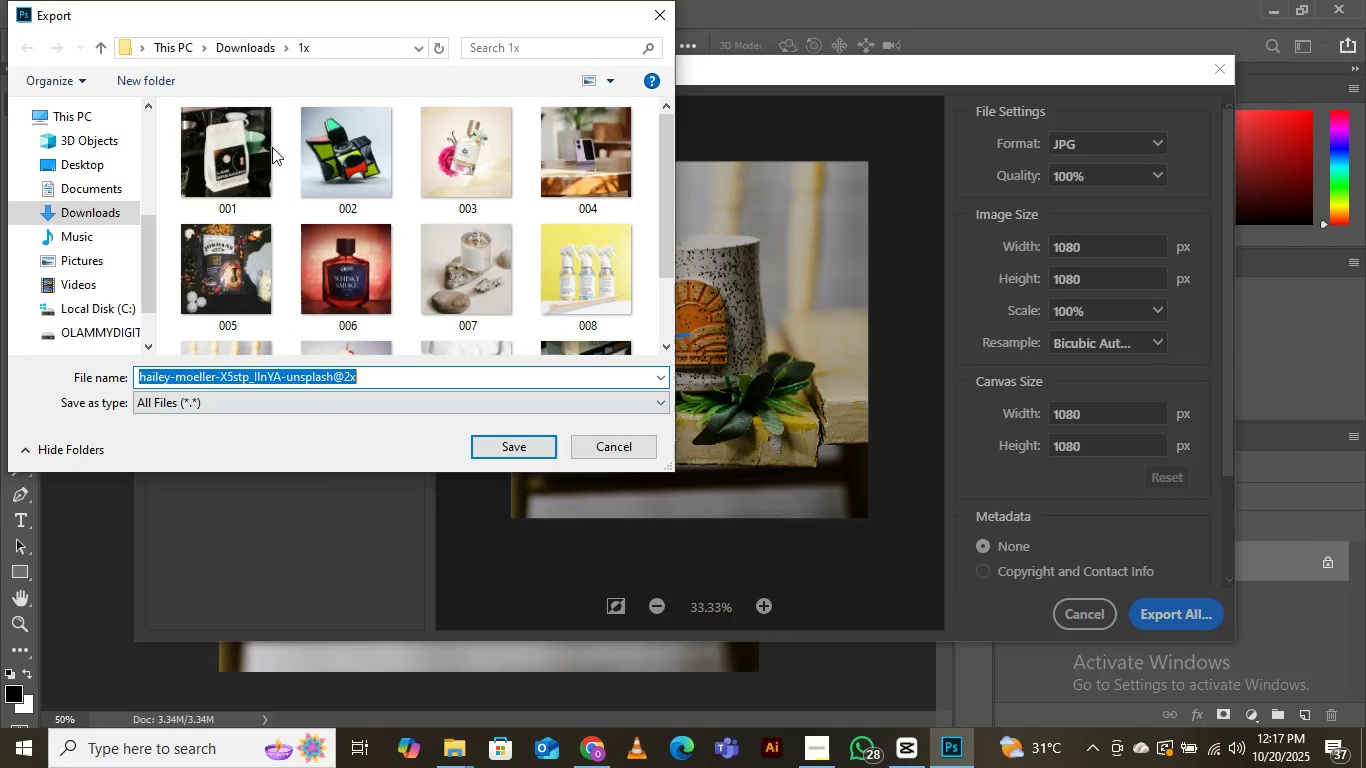 
left_click([235, 46])
 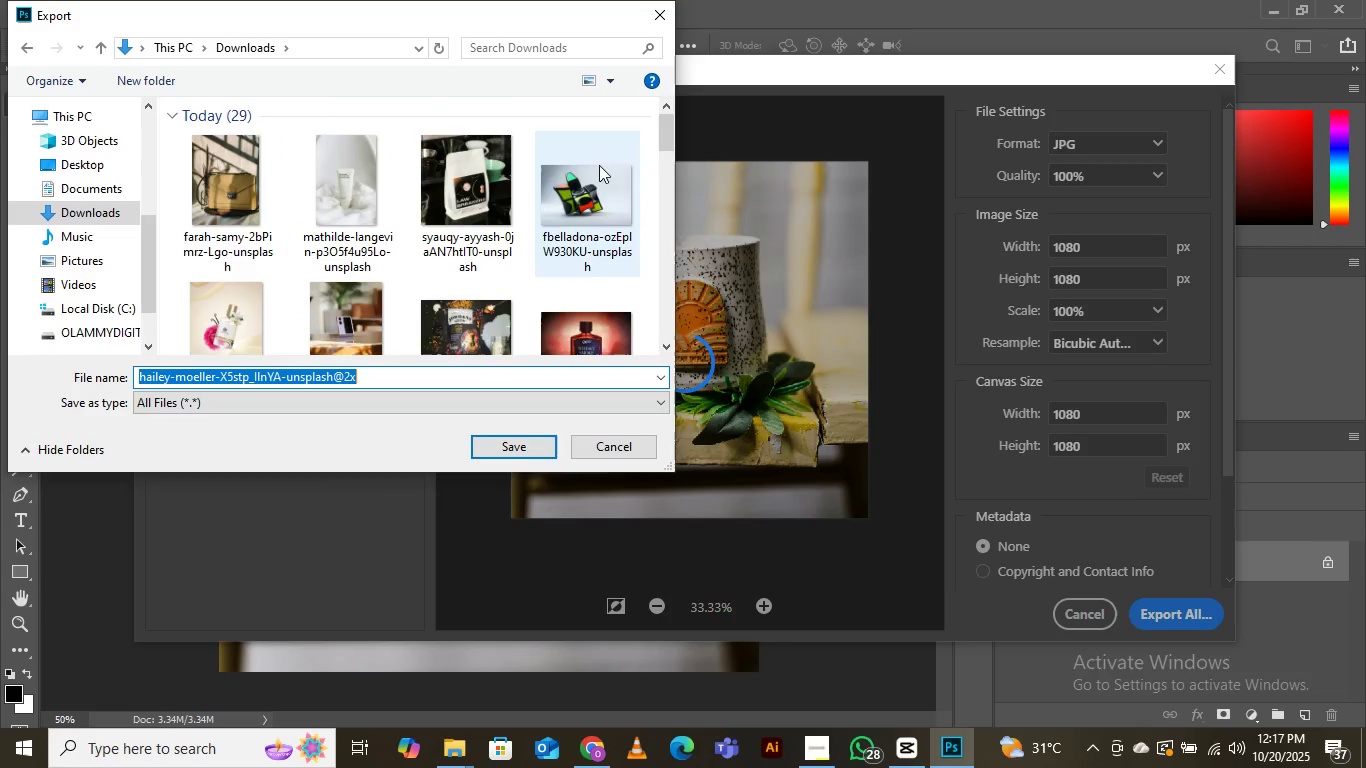 
scroll: coordinate [452, 200], scroll_direction: down, amount: 4.0
 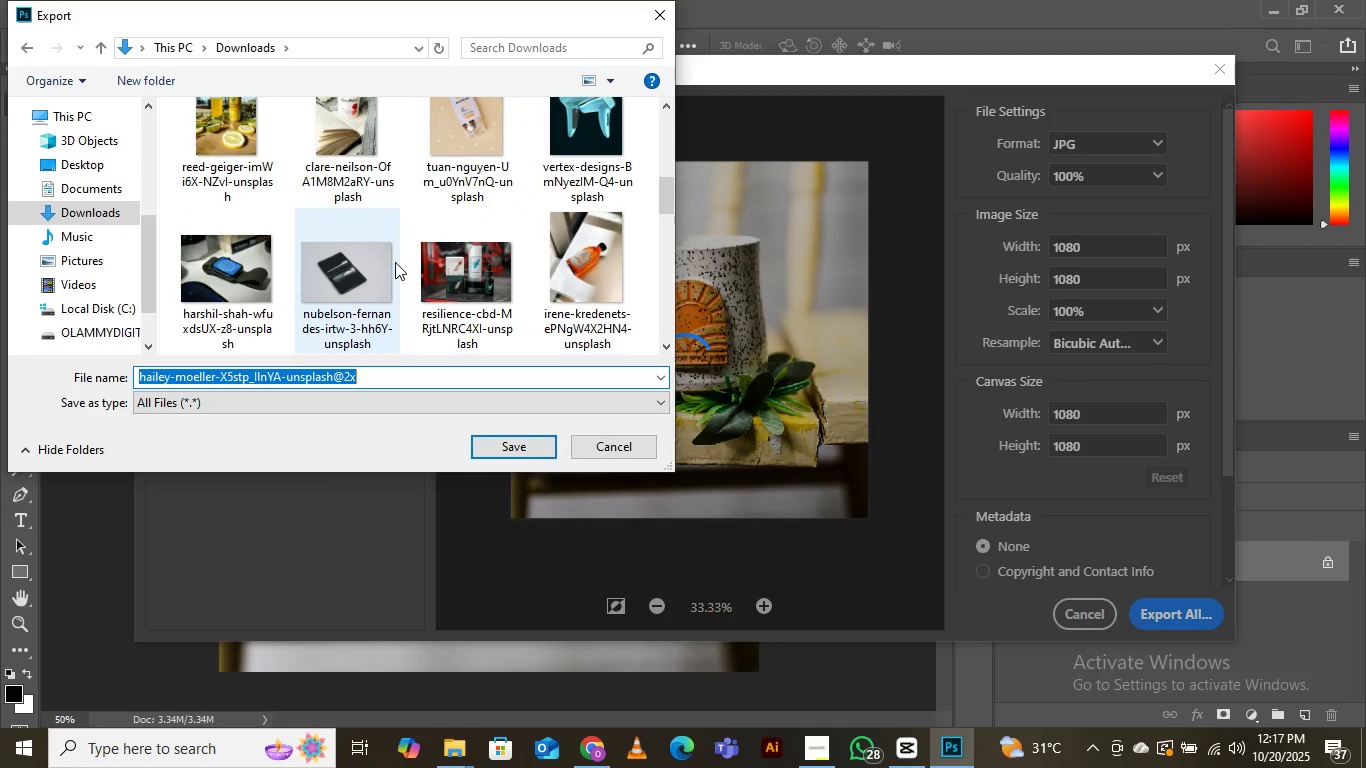 
scroll: coordinate [395, 262], scroll_direction: up, amount: 2.0
 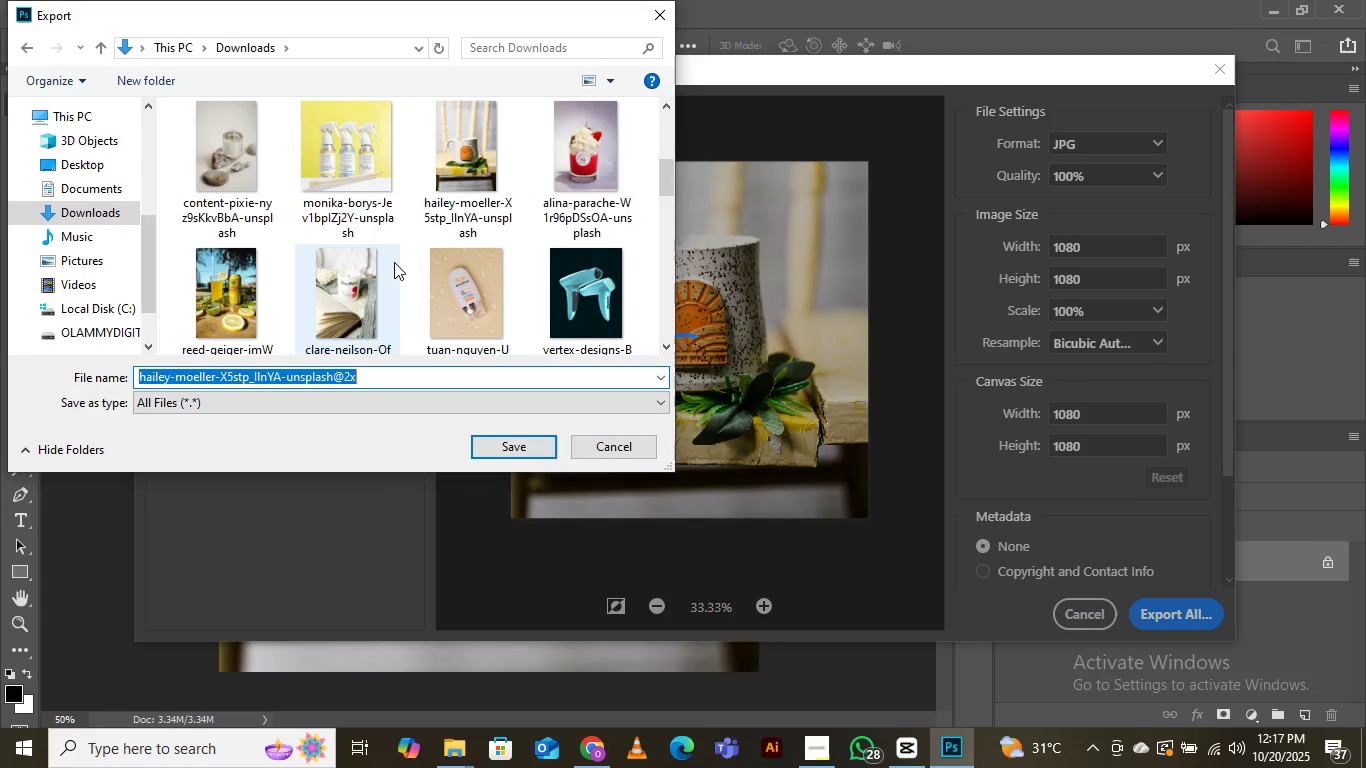 
scroll: coordinate [381, 257], scroll_direction: down, amount: 7.0
 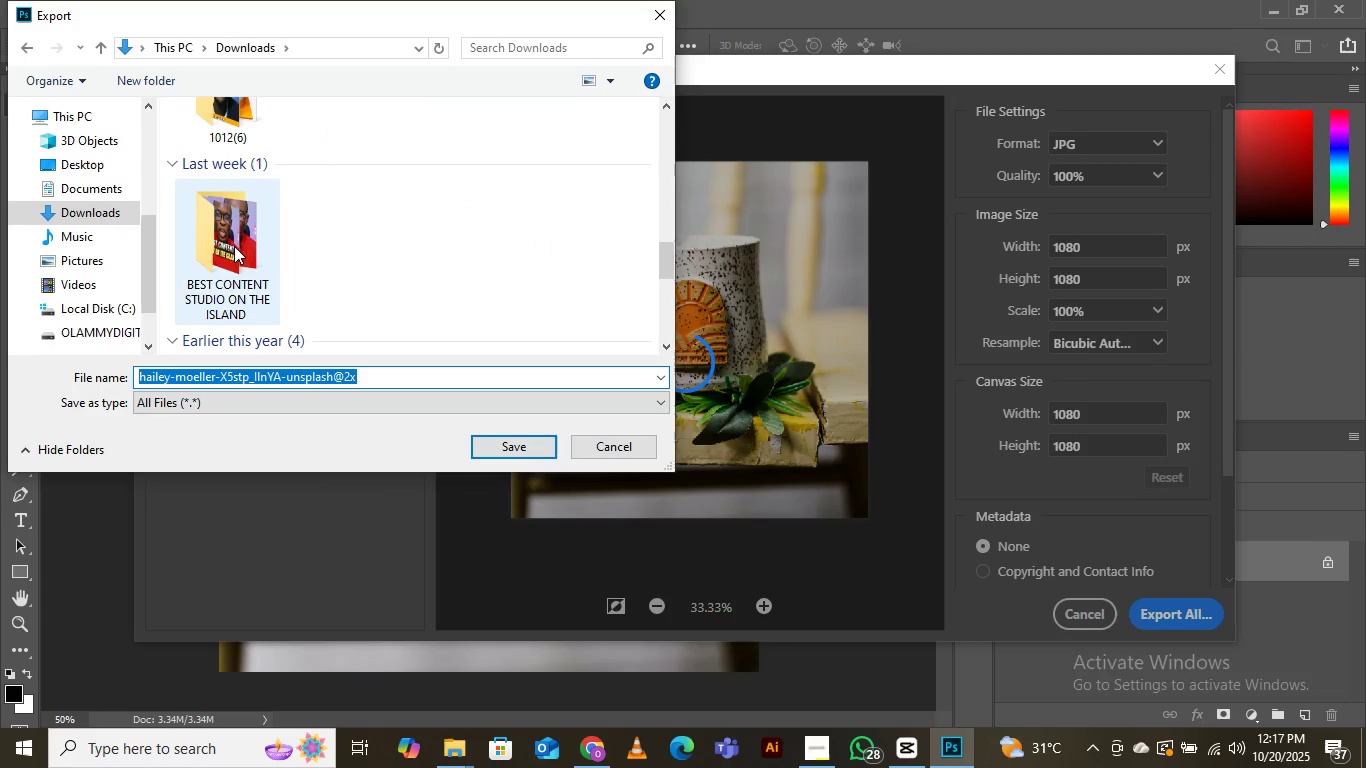 
scroll: coordinate [384, 230], scroll_direction: up, amount: 3.0
 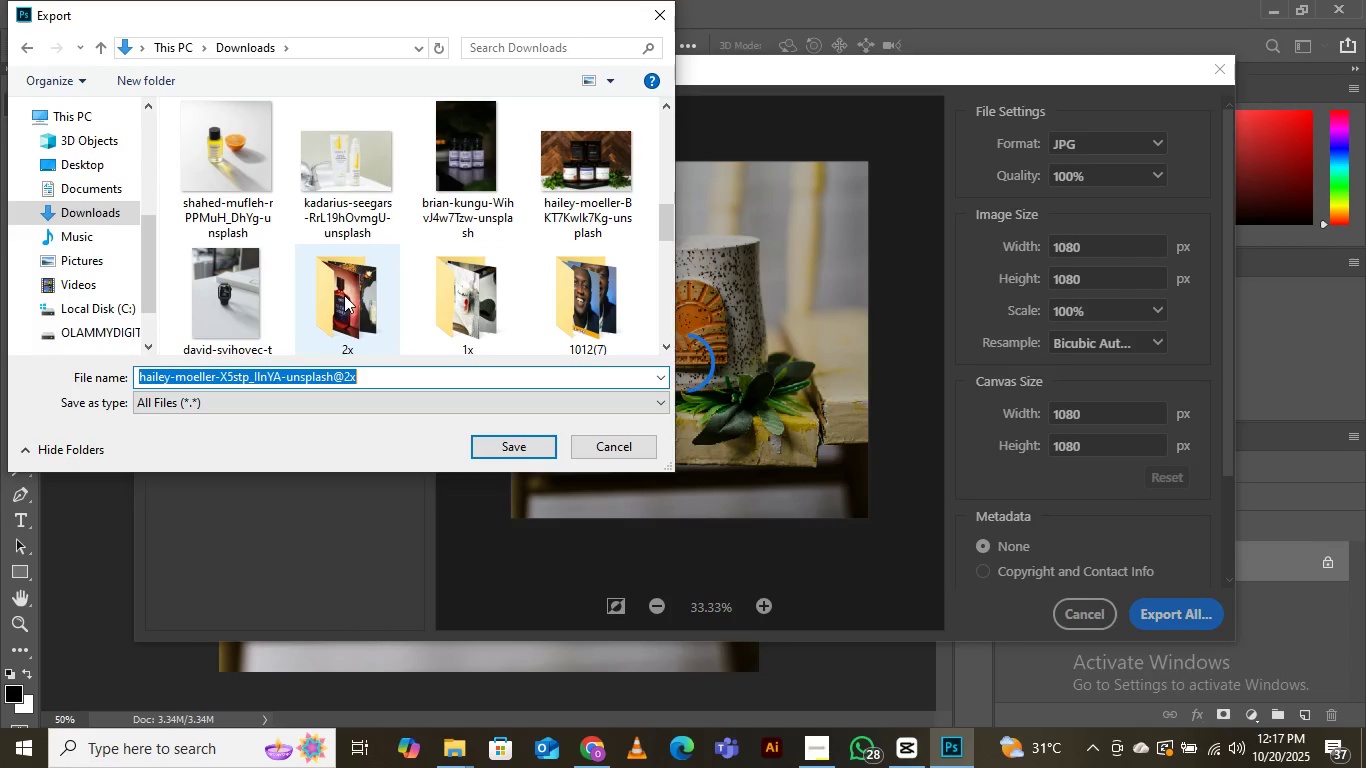 
double_click([344, 295])
 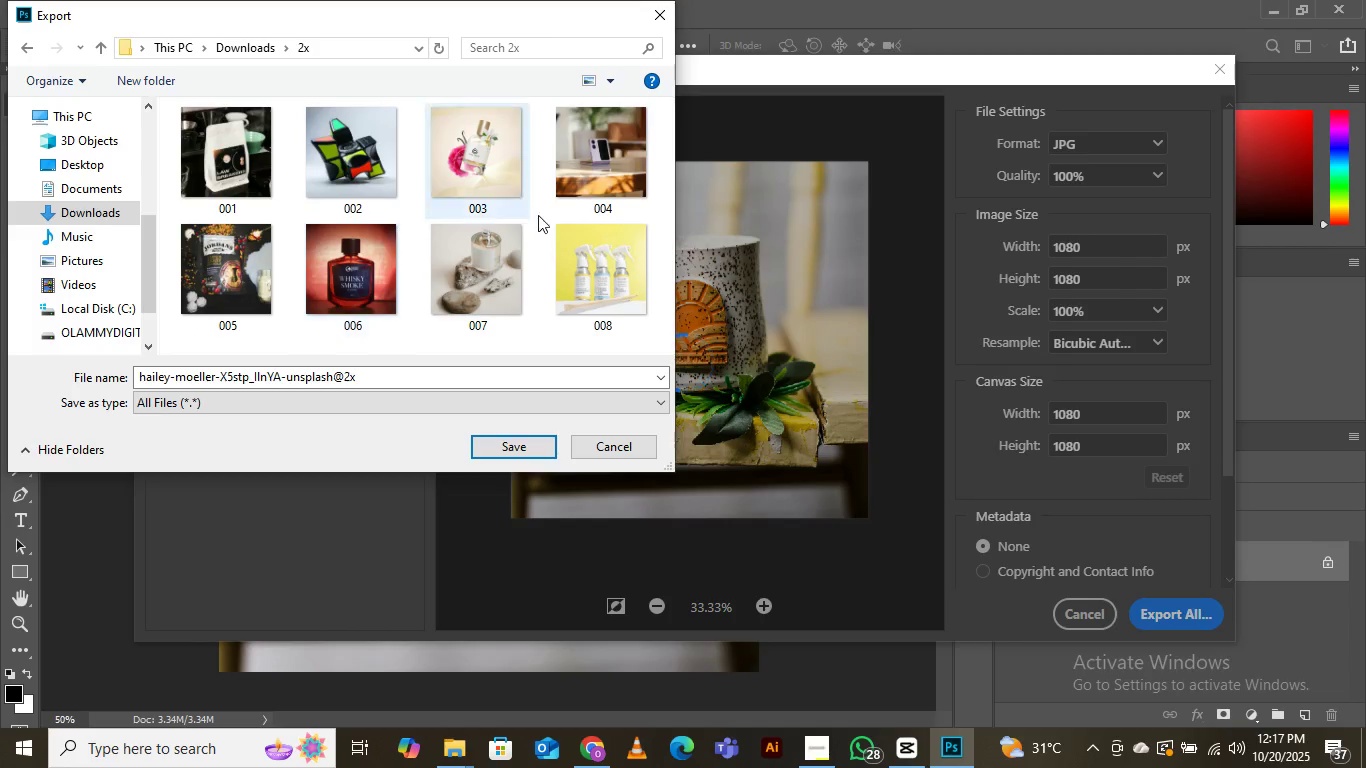 
scroll: coordinate [566, 228], scroll_direction: down, amount: 2.0
 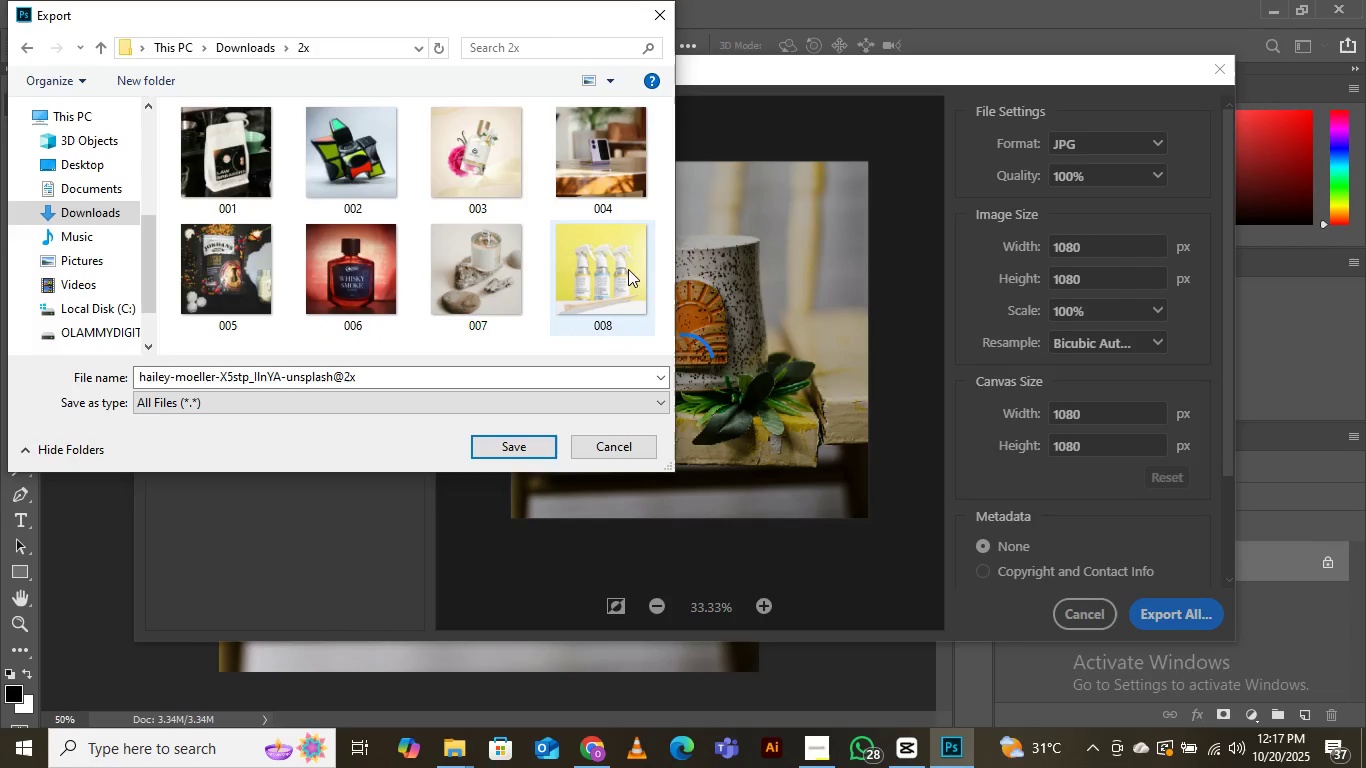 
left_click([631, 265])
 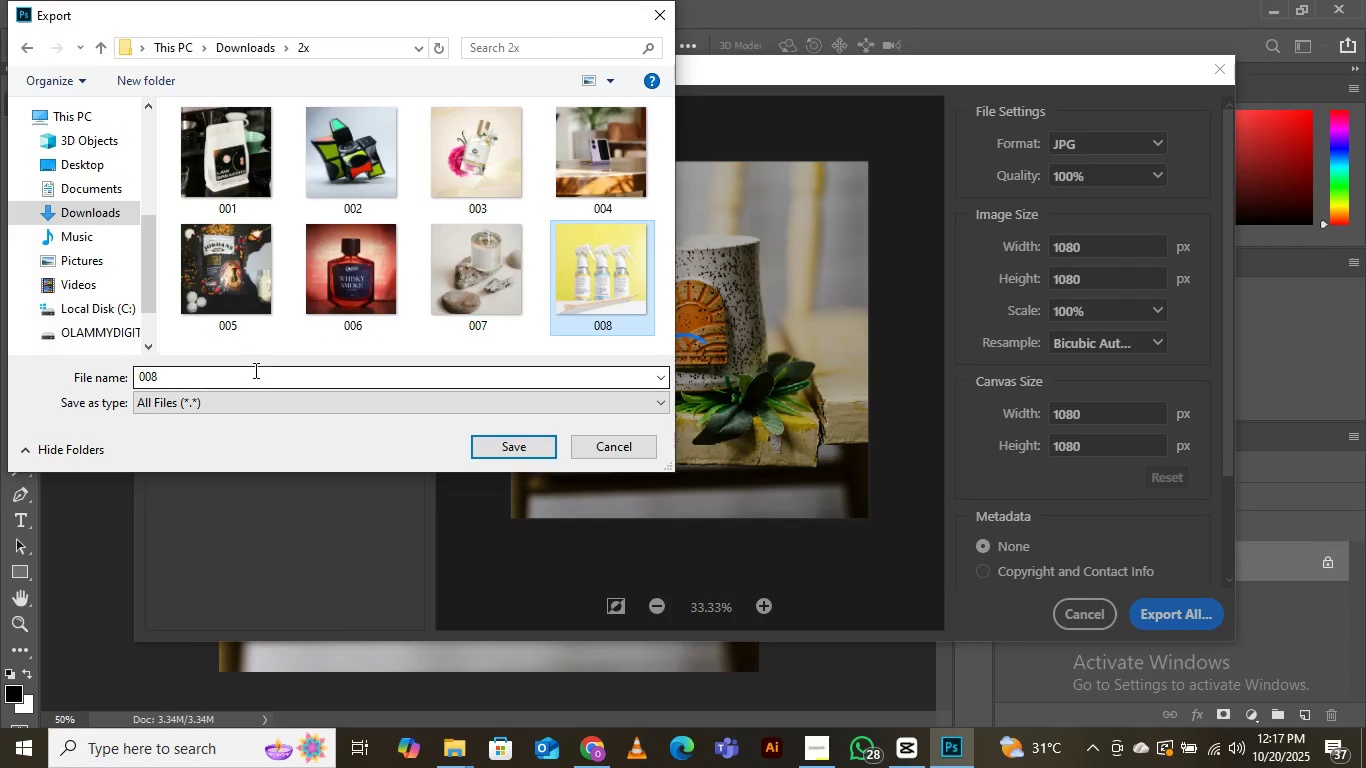 
left_click([254, 370])
 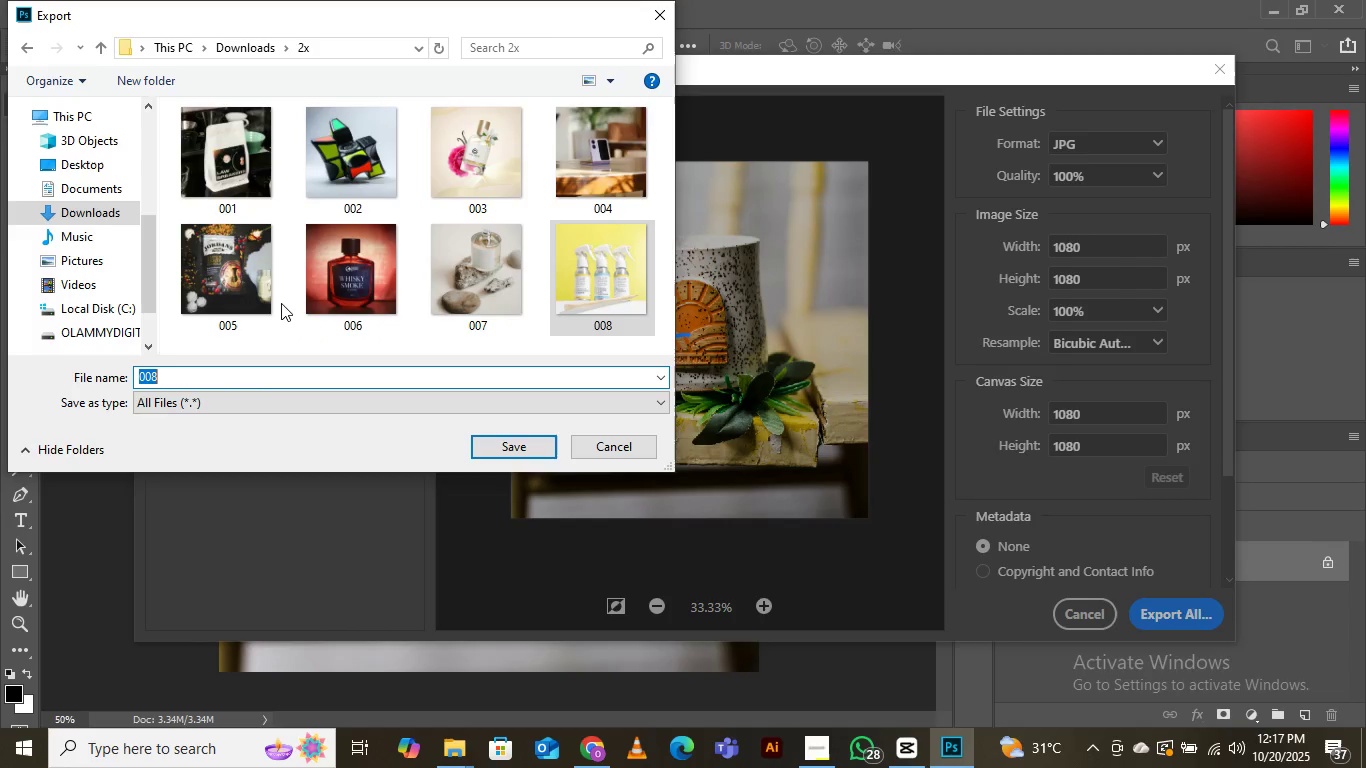 
key(ArrowRight)
 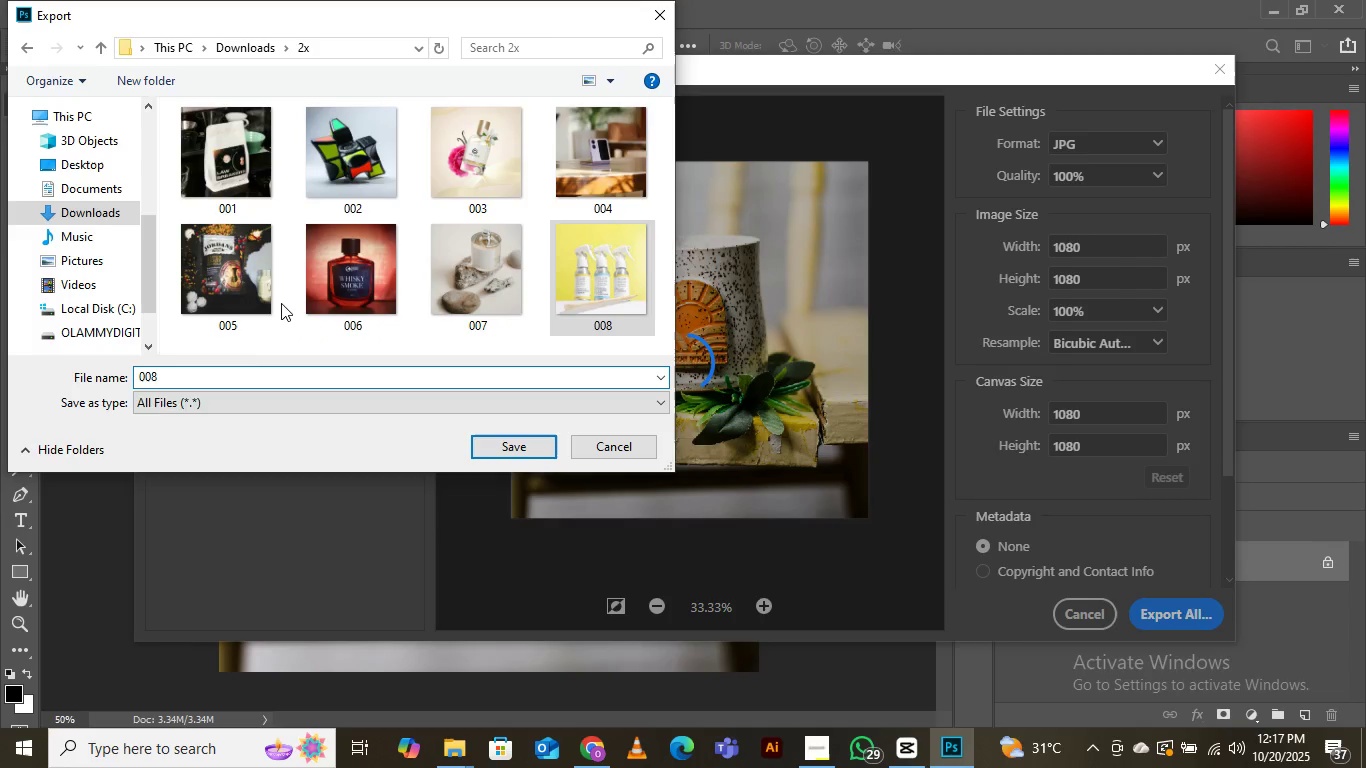 
key(Backspace)
 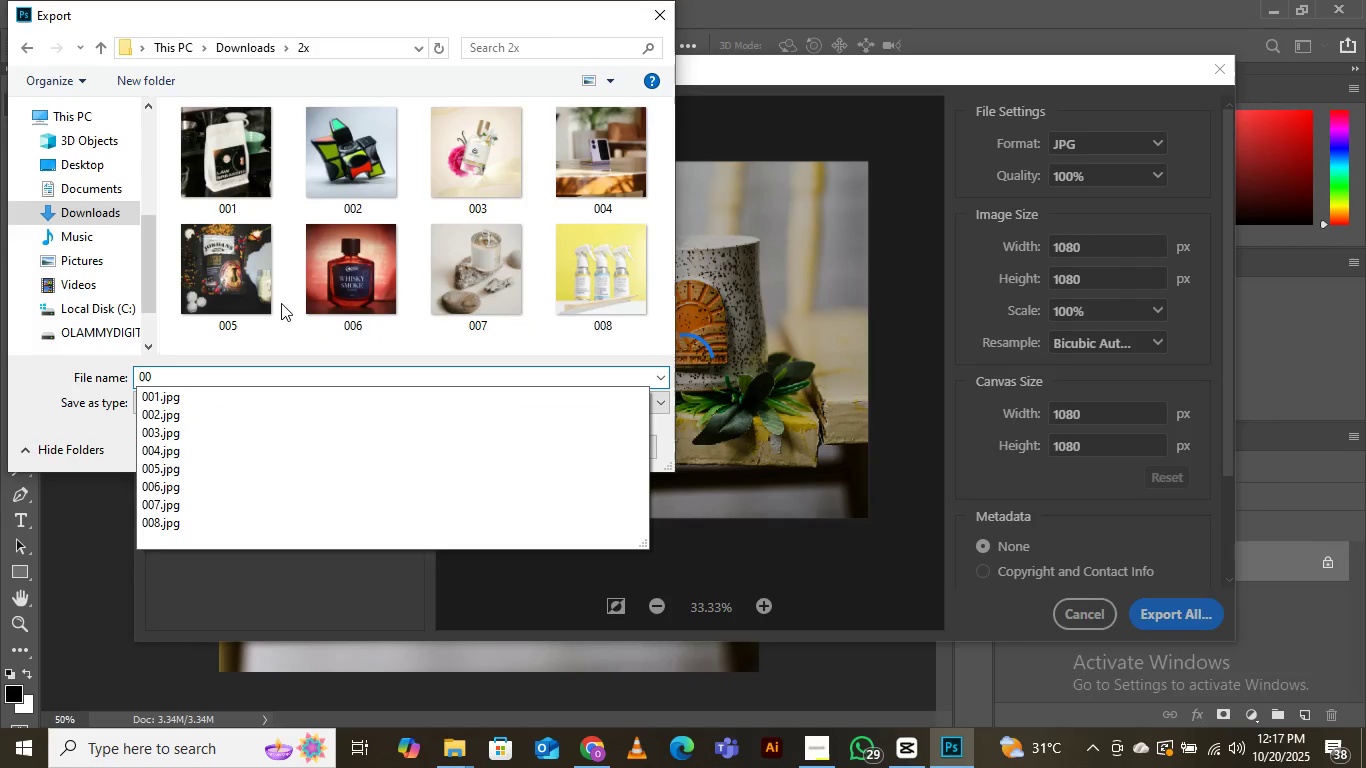 
key(9)
 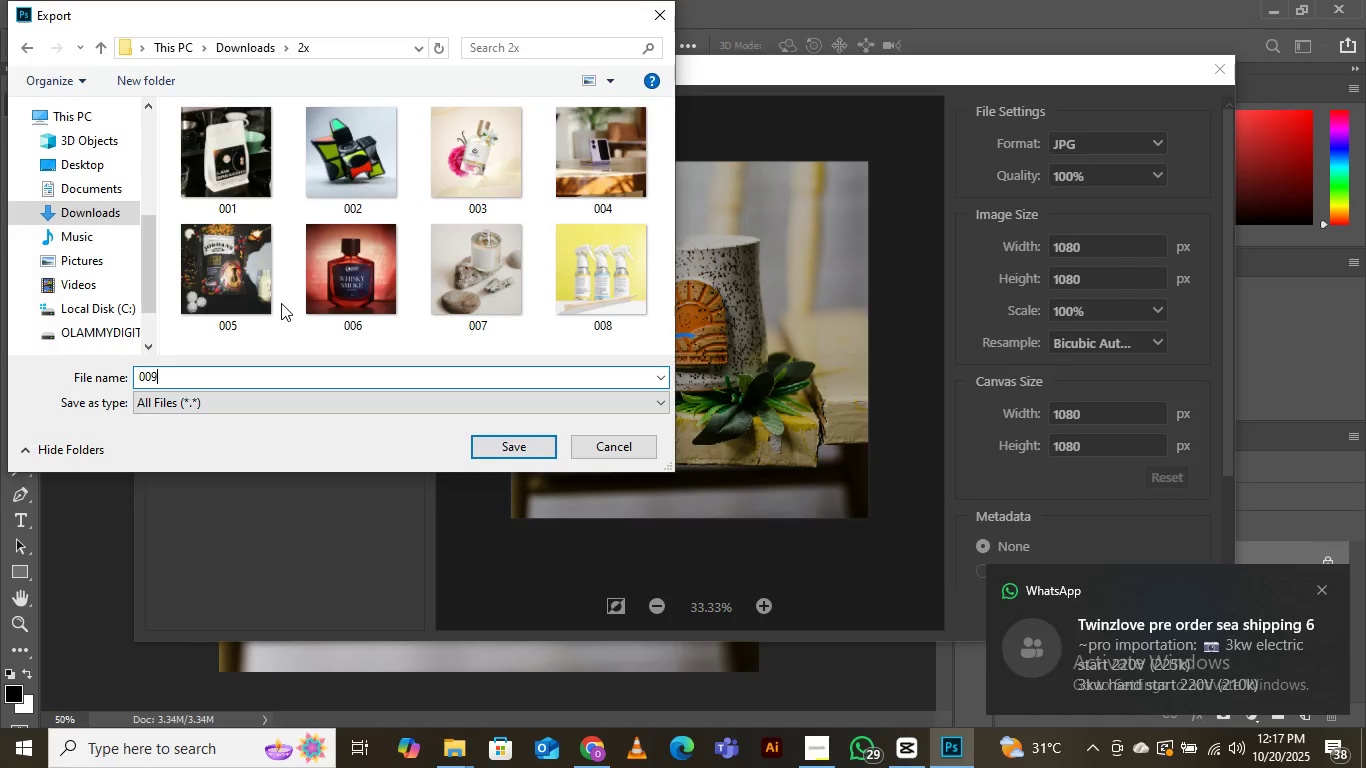 
key(Enter)
 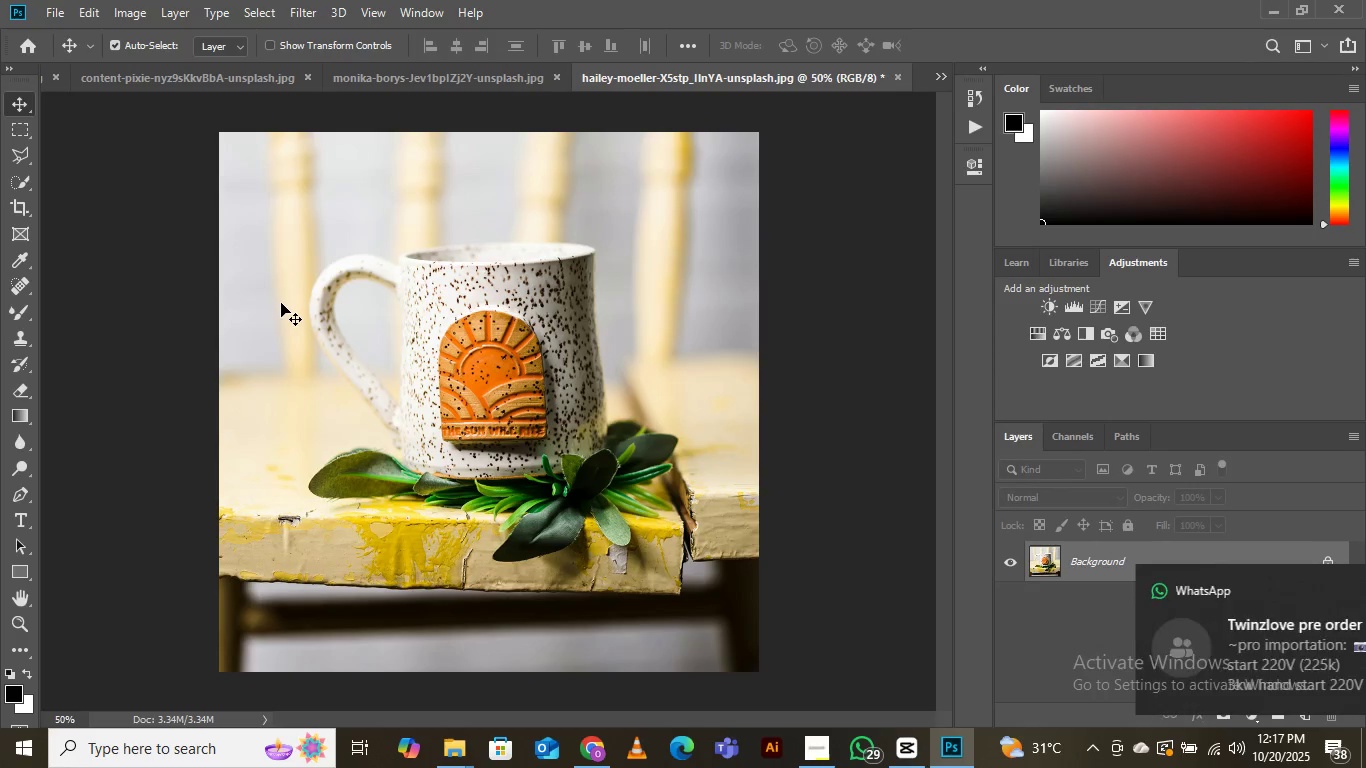 
wait(8.84)
 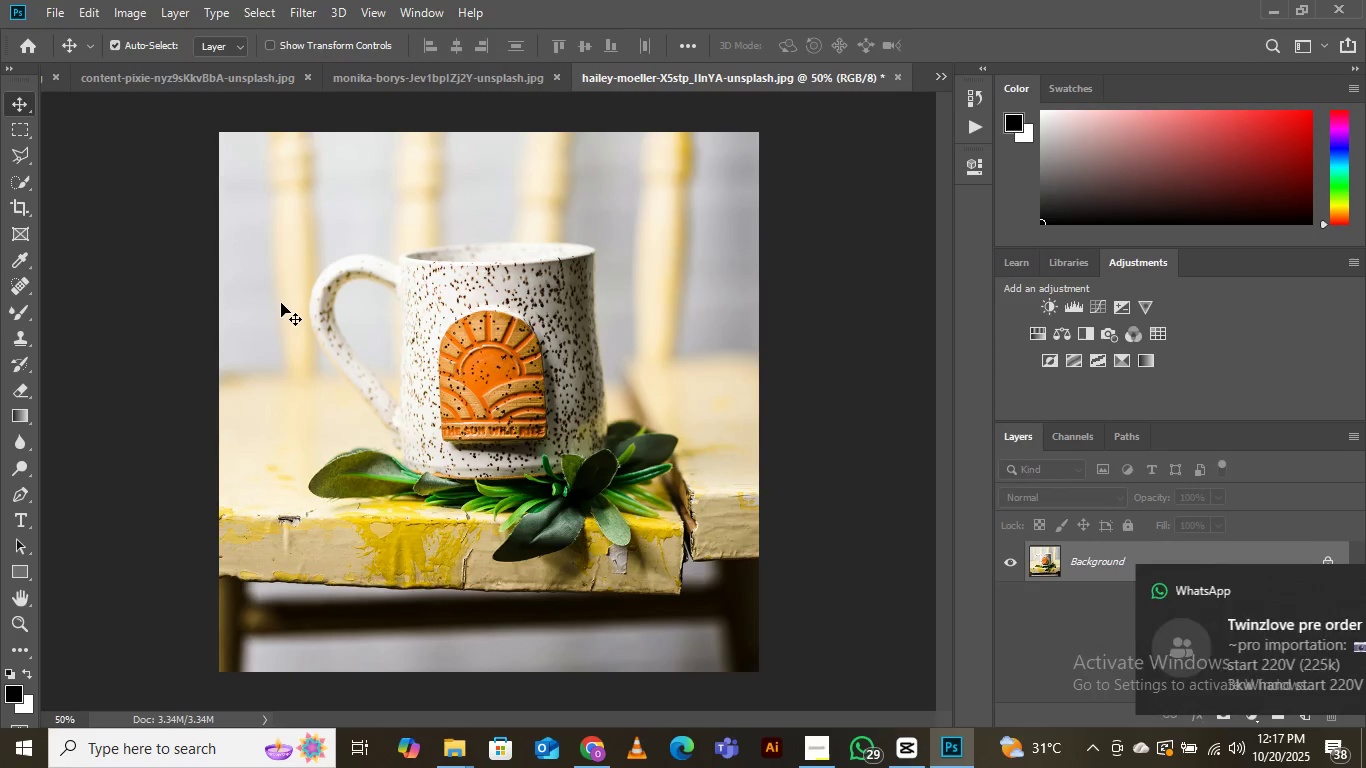 
left_click([944, 79])
 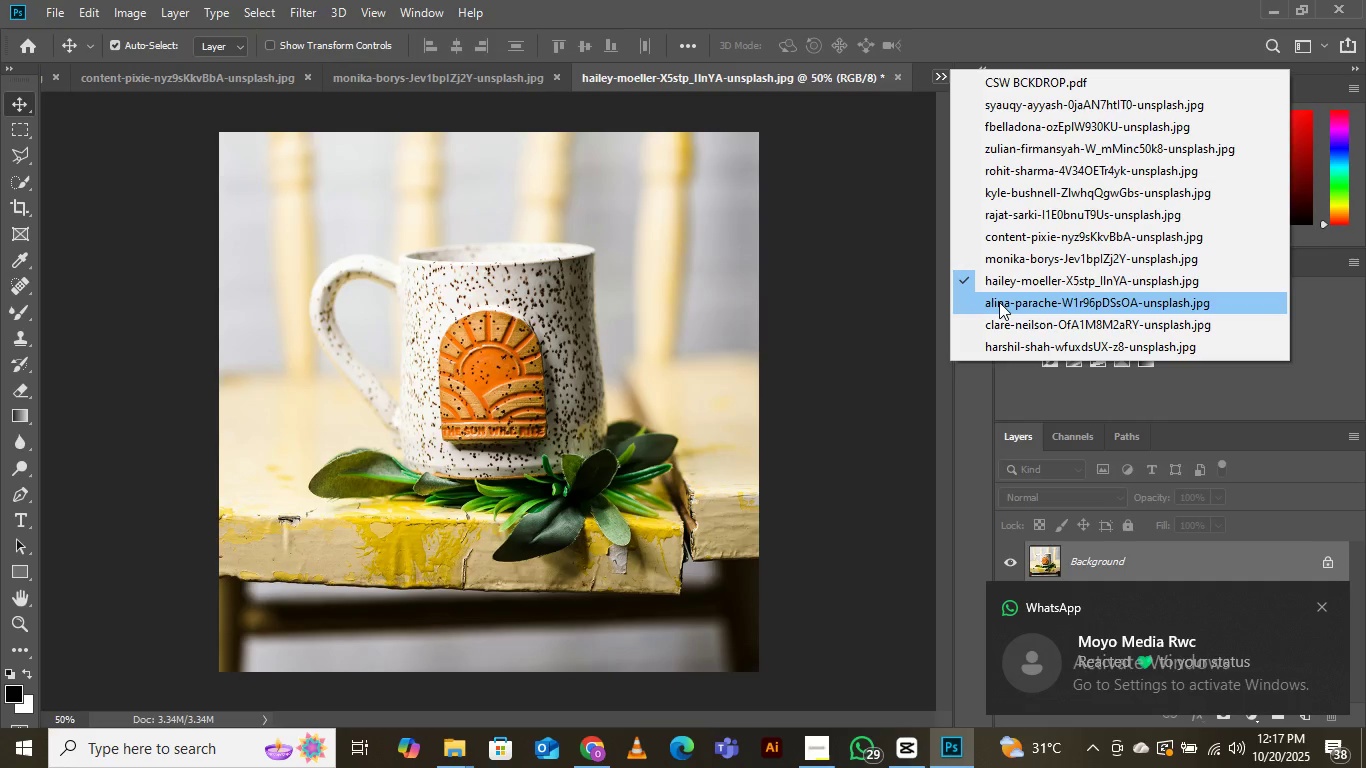 
left_click([999, 302])
 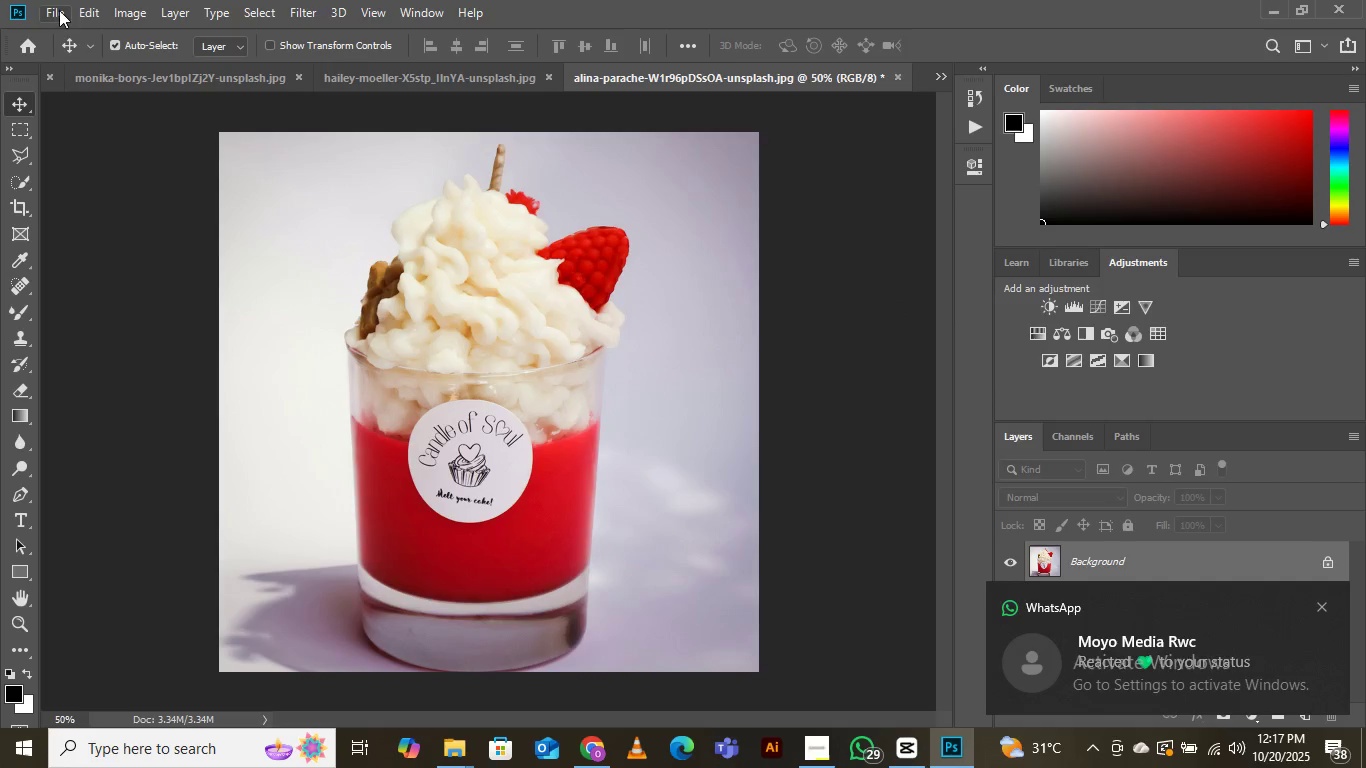 
left_click([46, 8])
 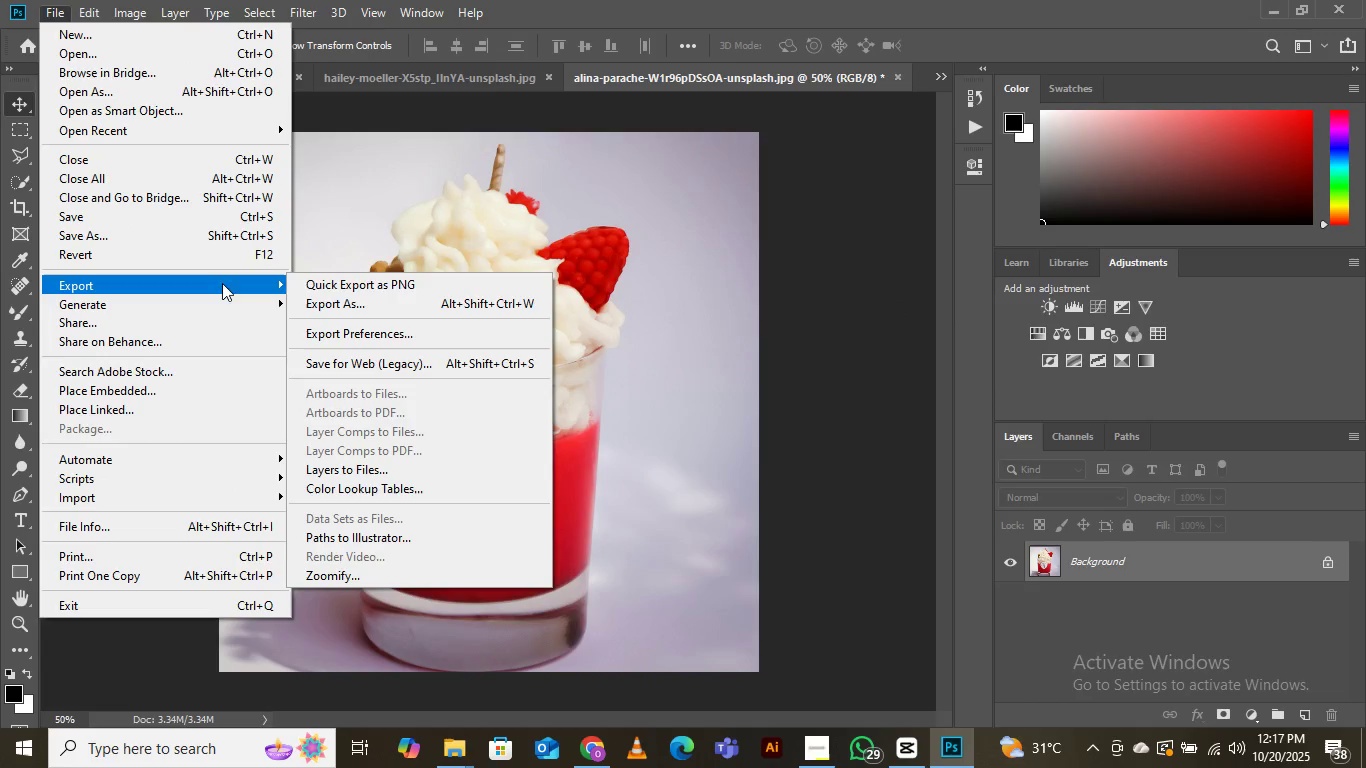 
left_click([338, 298])
 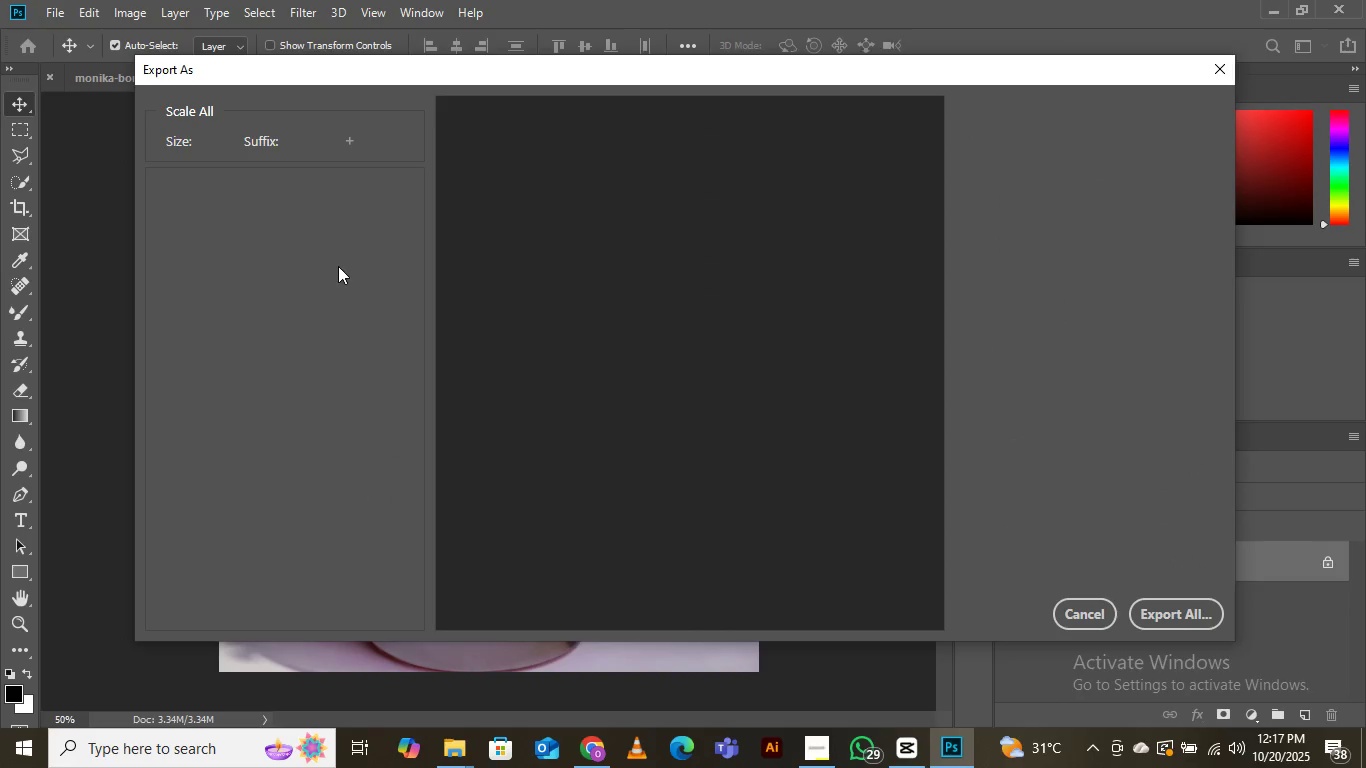 
mouse_move([337, 208])
 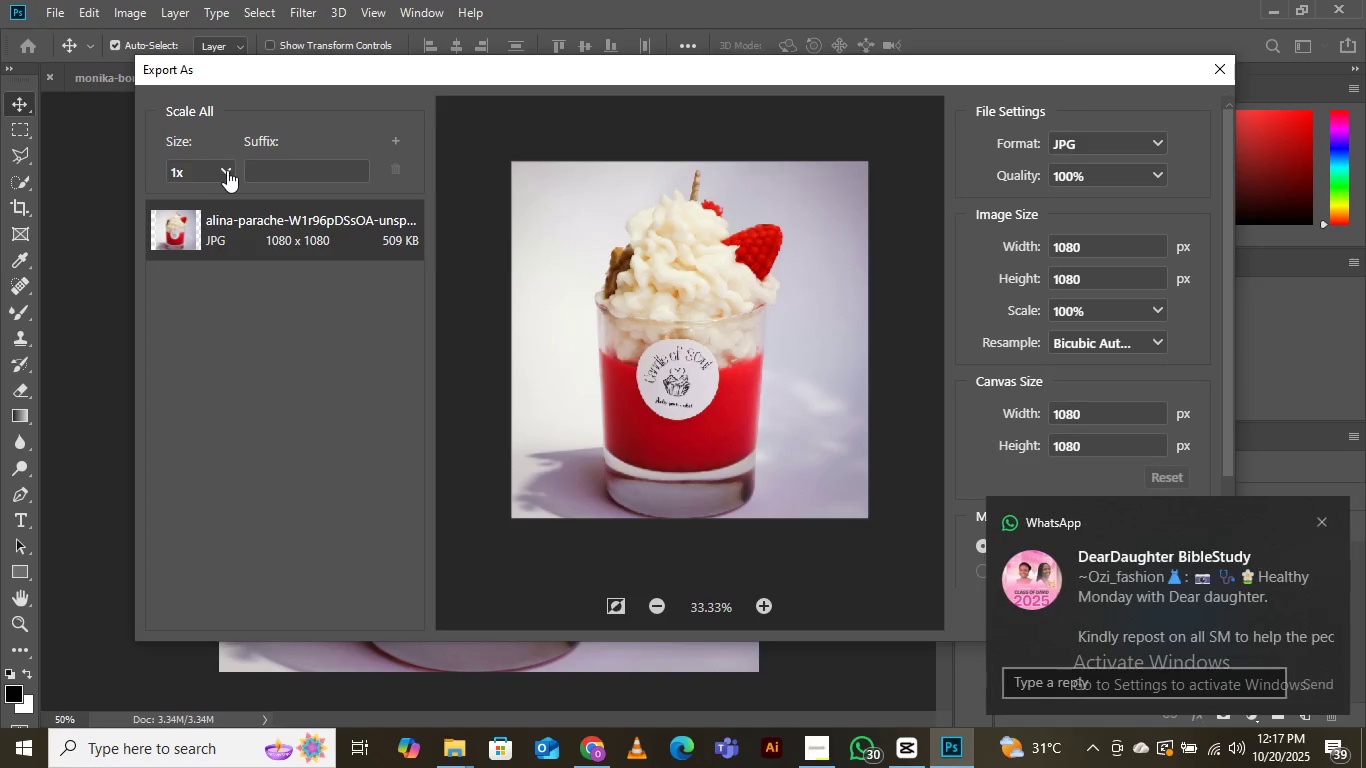 
left_click([228, 171])
 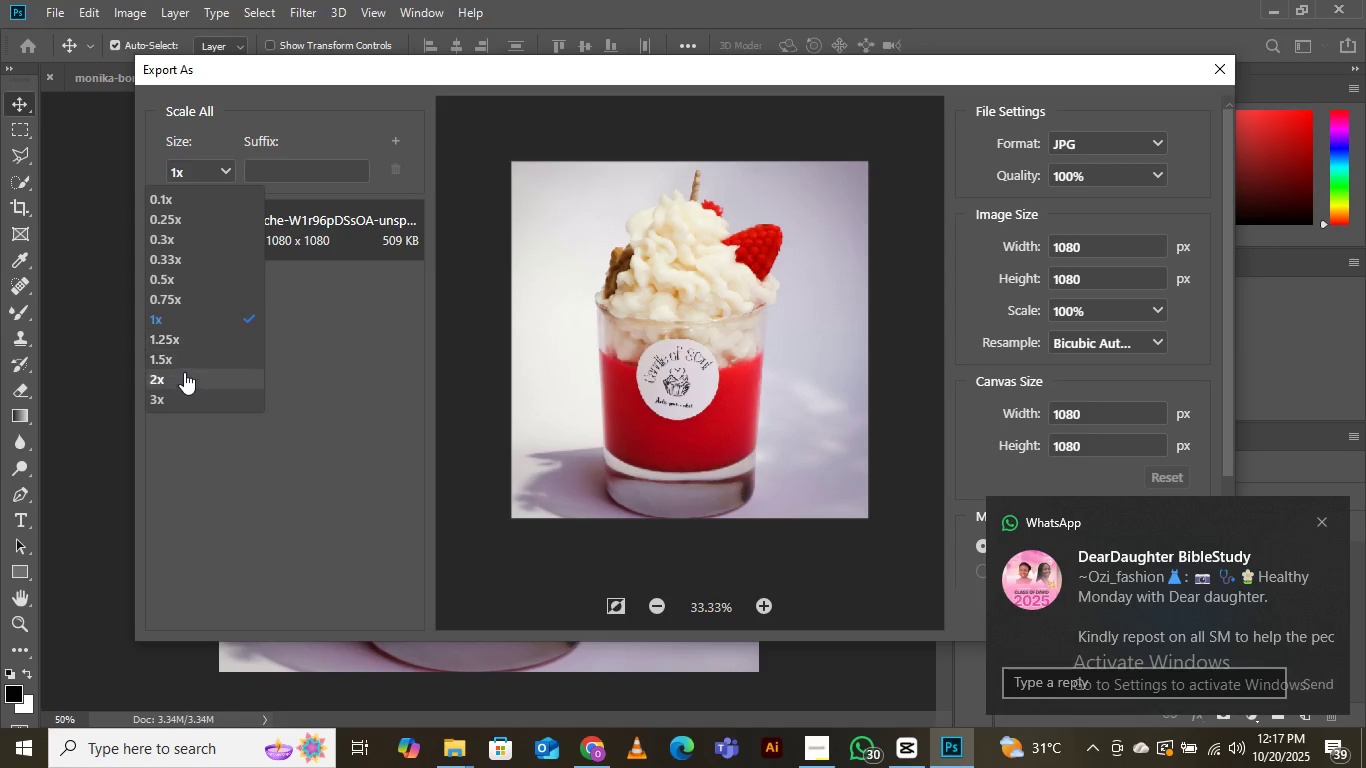 
left_click([184, 375])
 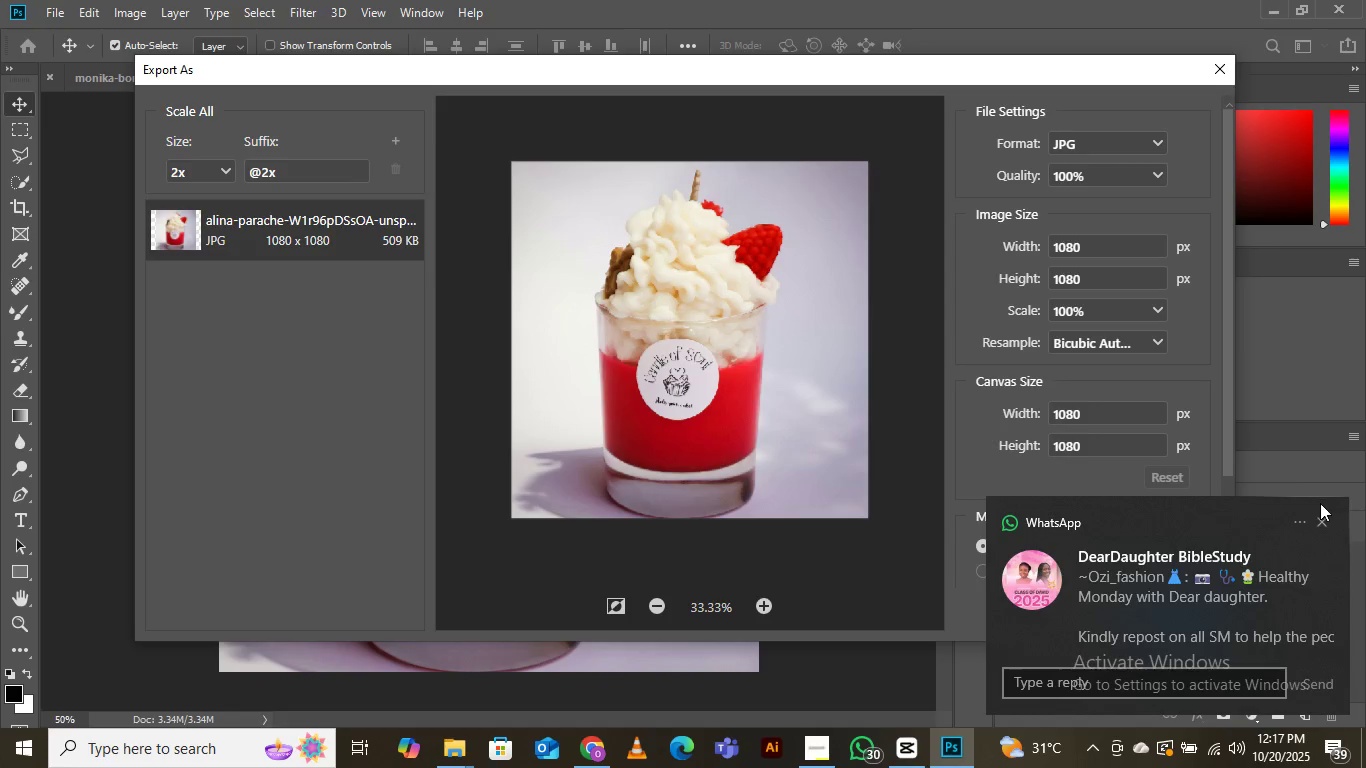 
left_click([1318, 524])
 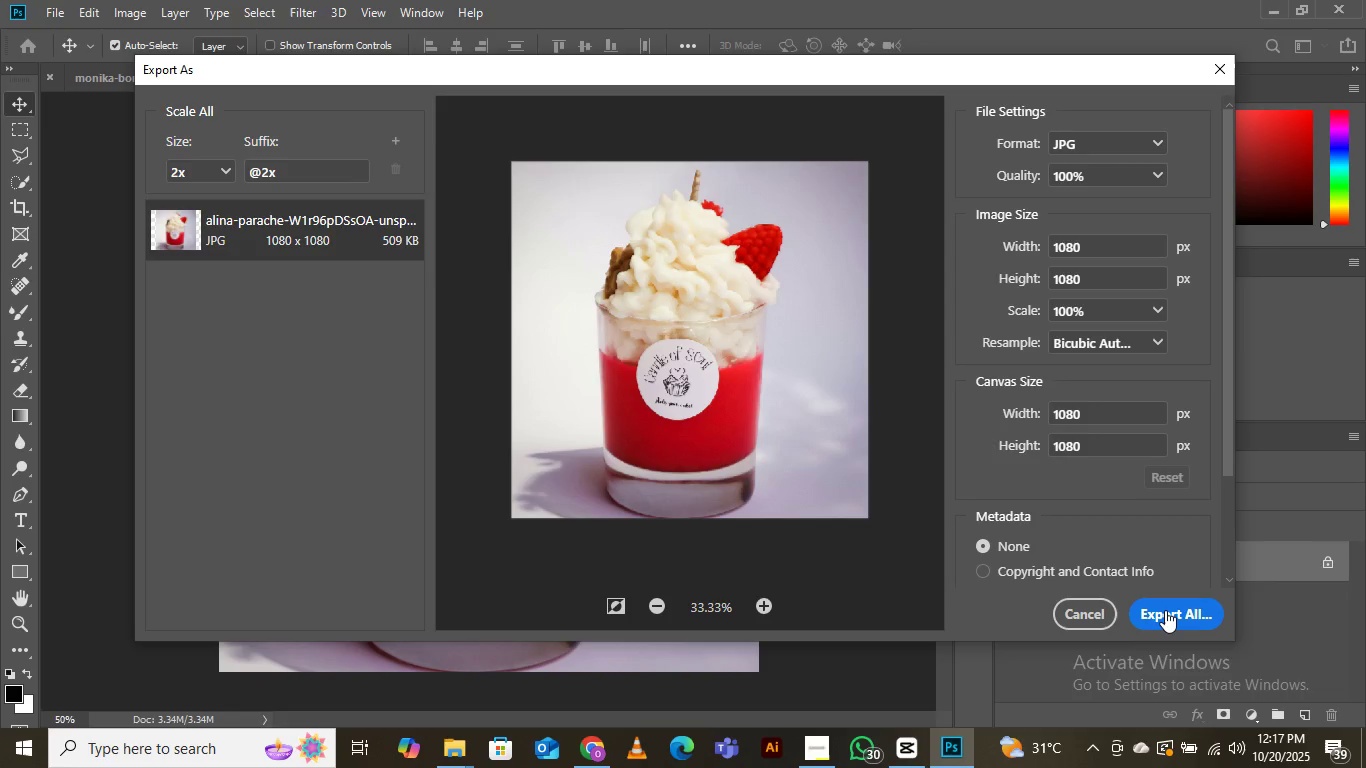 
left_click([1165, 610])
 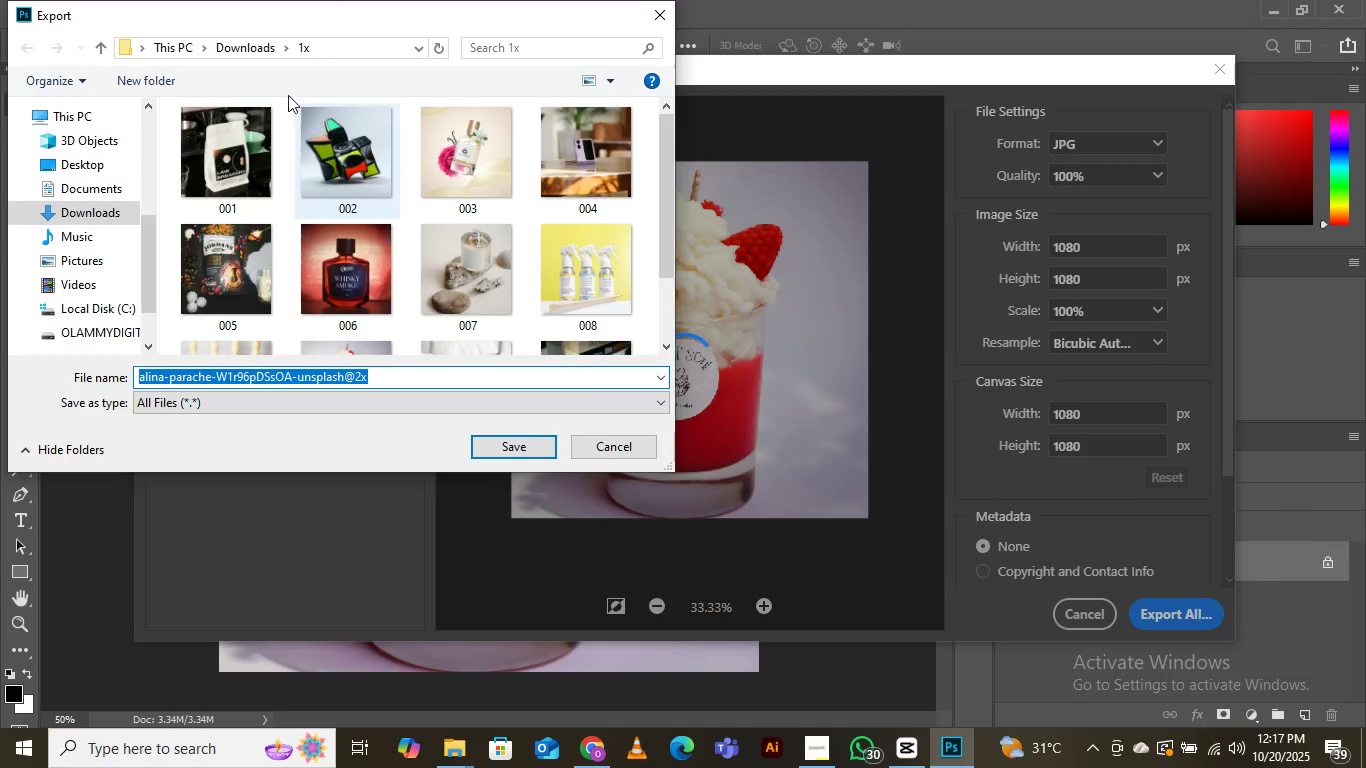 
left_click([261, 53])
 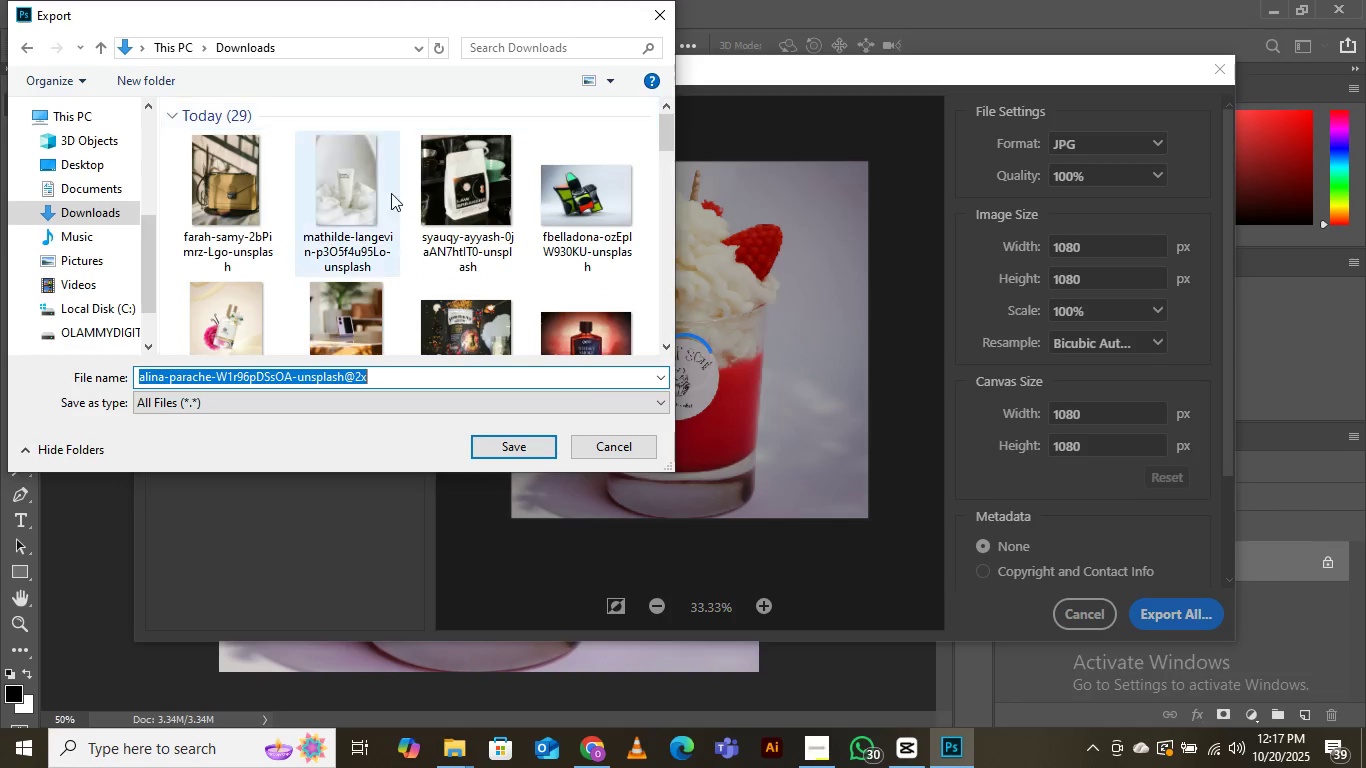 
scroll: coordinate [403, 253], scroll_direction: down, amount: 9.0
 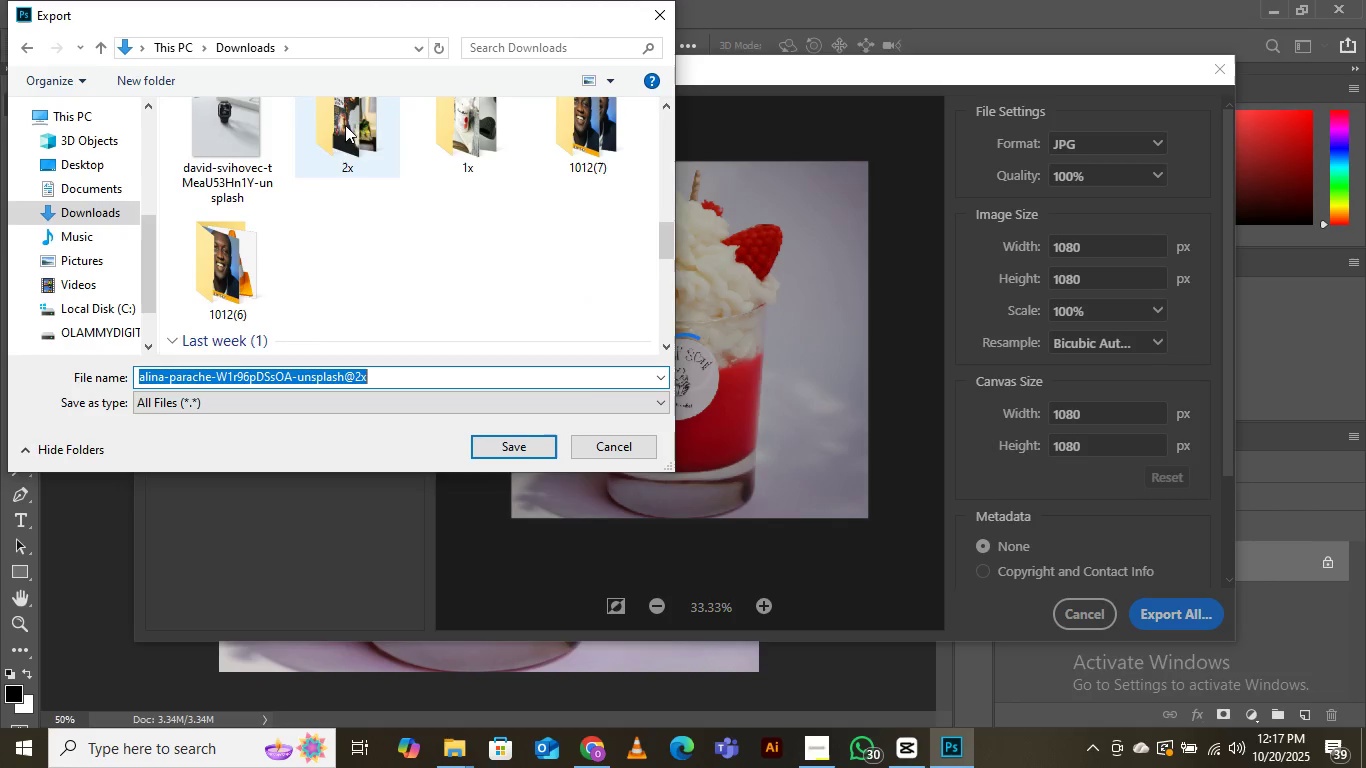 
double_click([346, 125])
 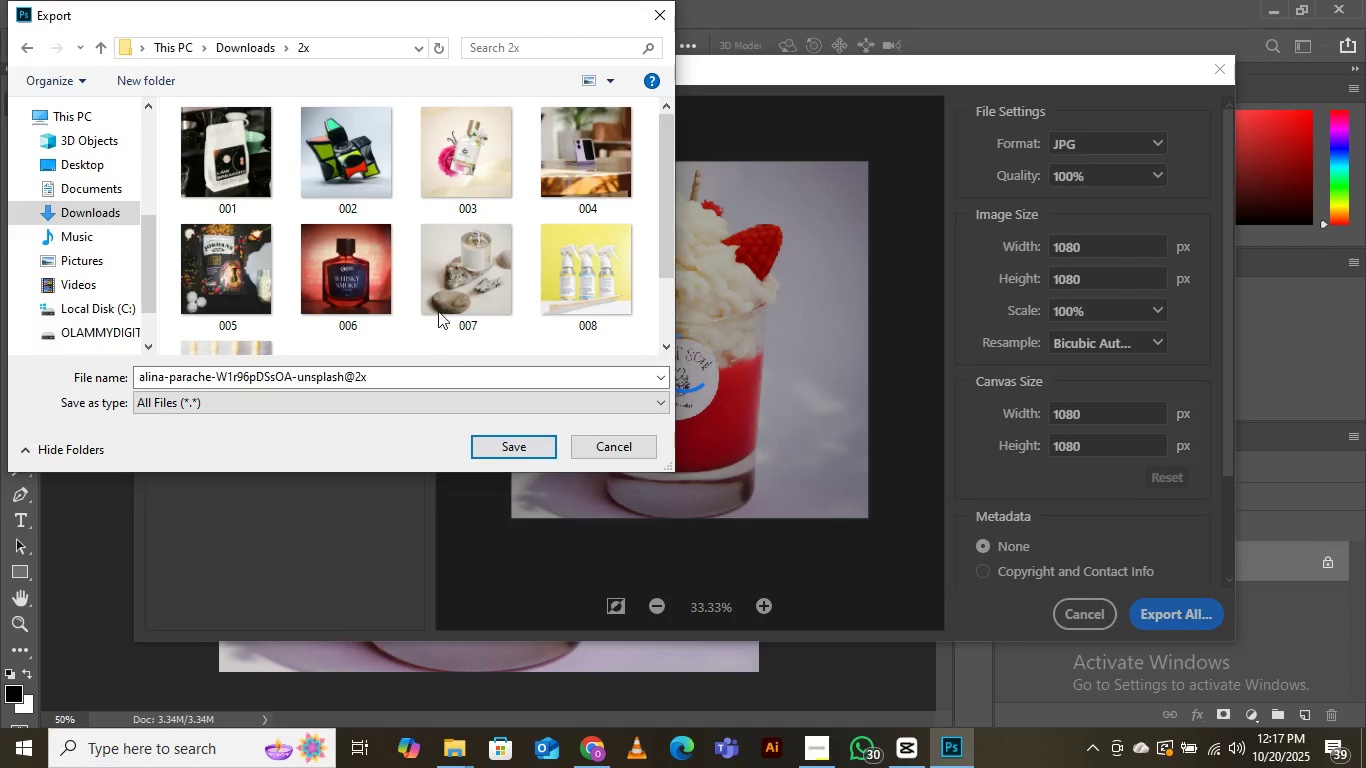 
scroll: coordinate [420, 202], scroll_direction: down, amount: 3.0
 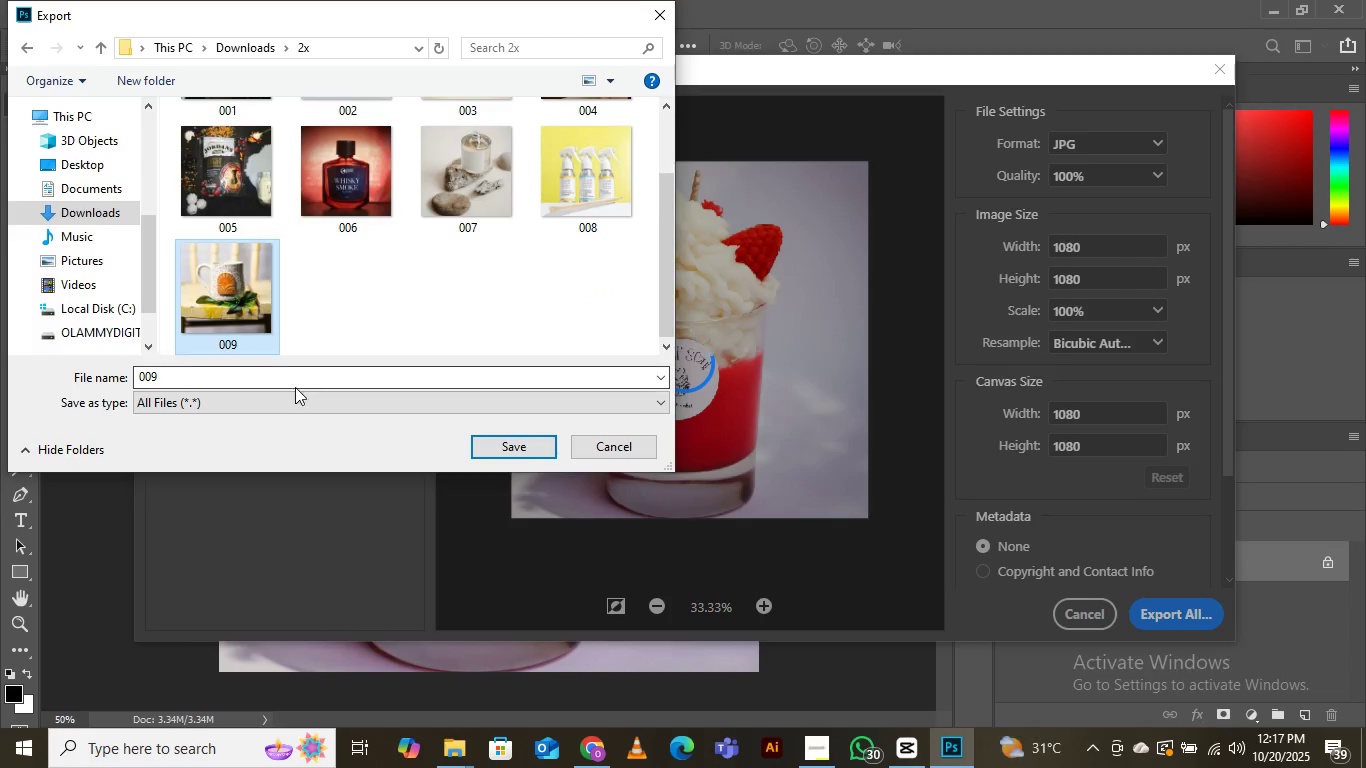 
left_click([294, 377])
 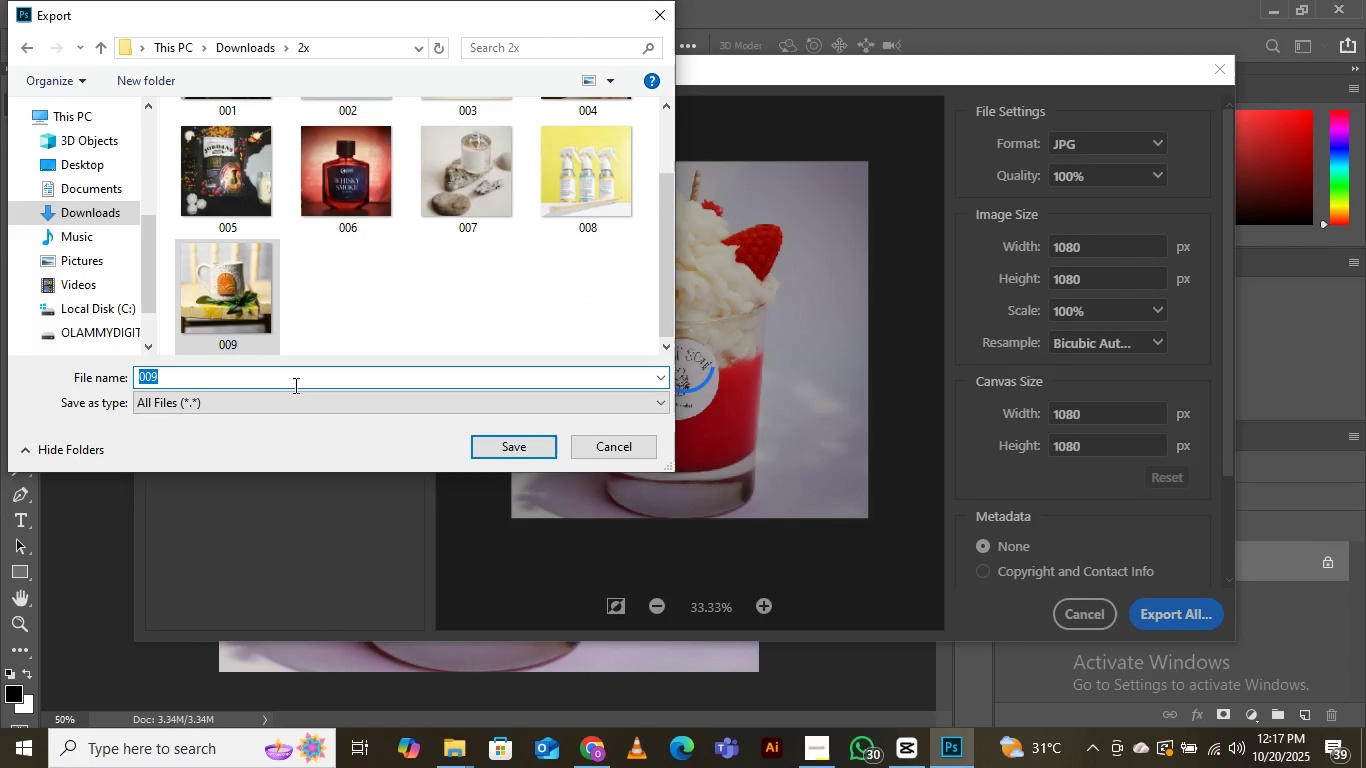 
key(ArrowRight)
 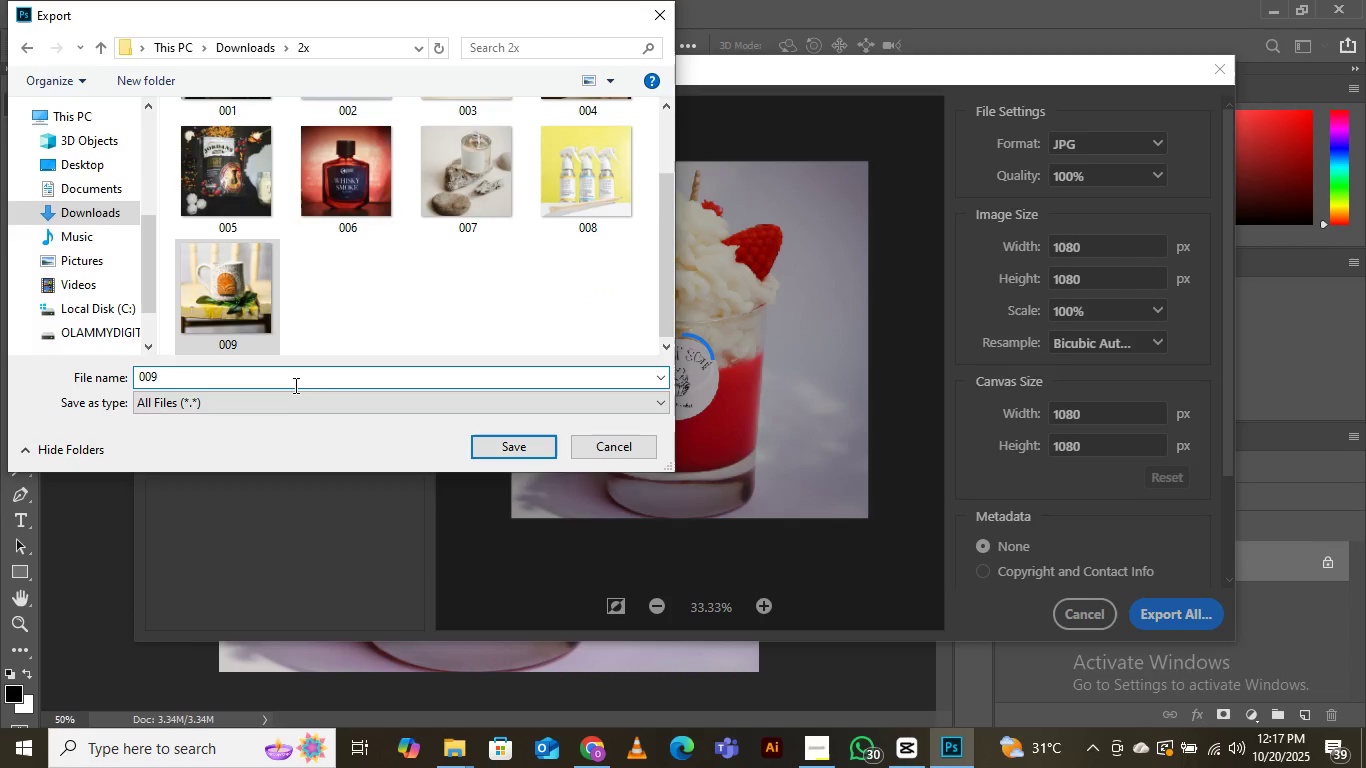 
key(Backspace)
key(Backspace)
type(10)
 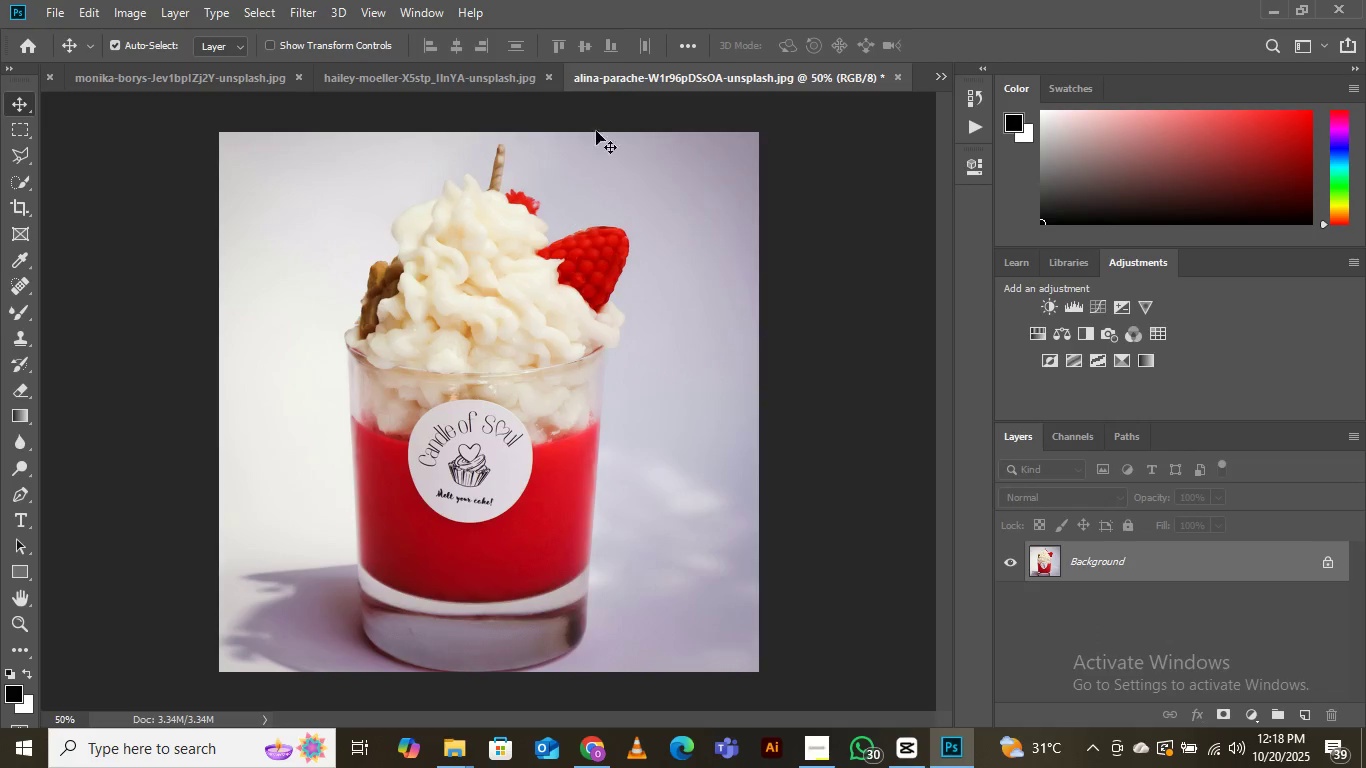 
wait(5.86)
 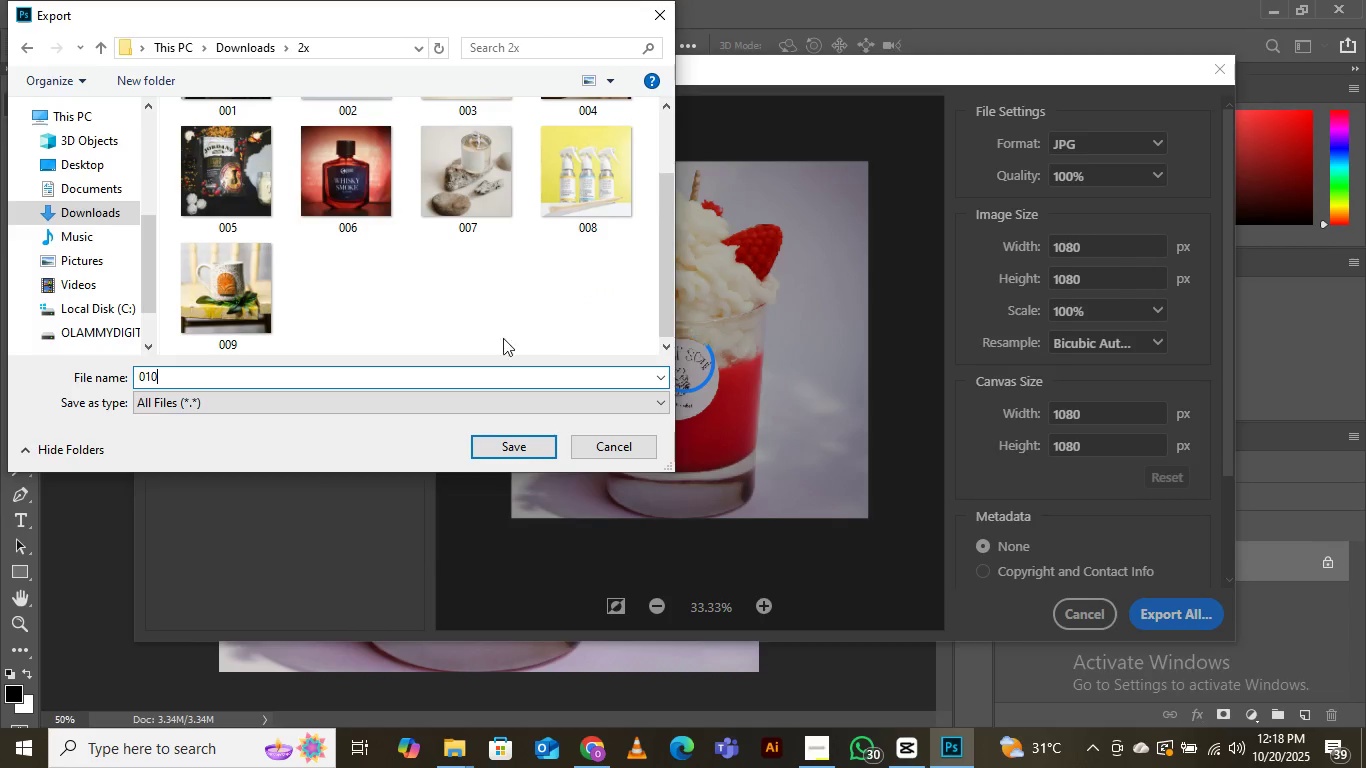 
left_click([943, 75])
 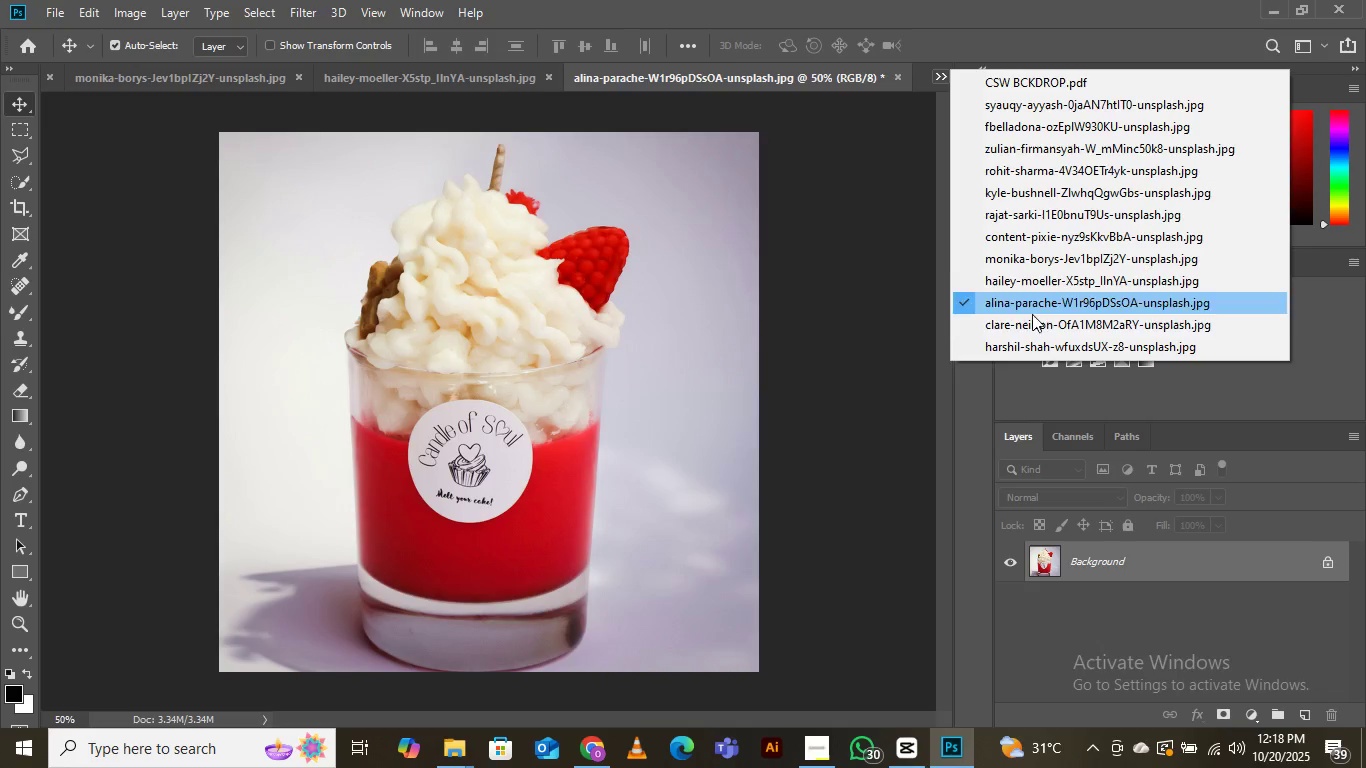 
left_click([1032, 318])
 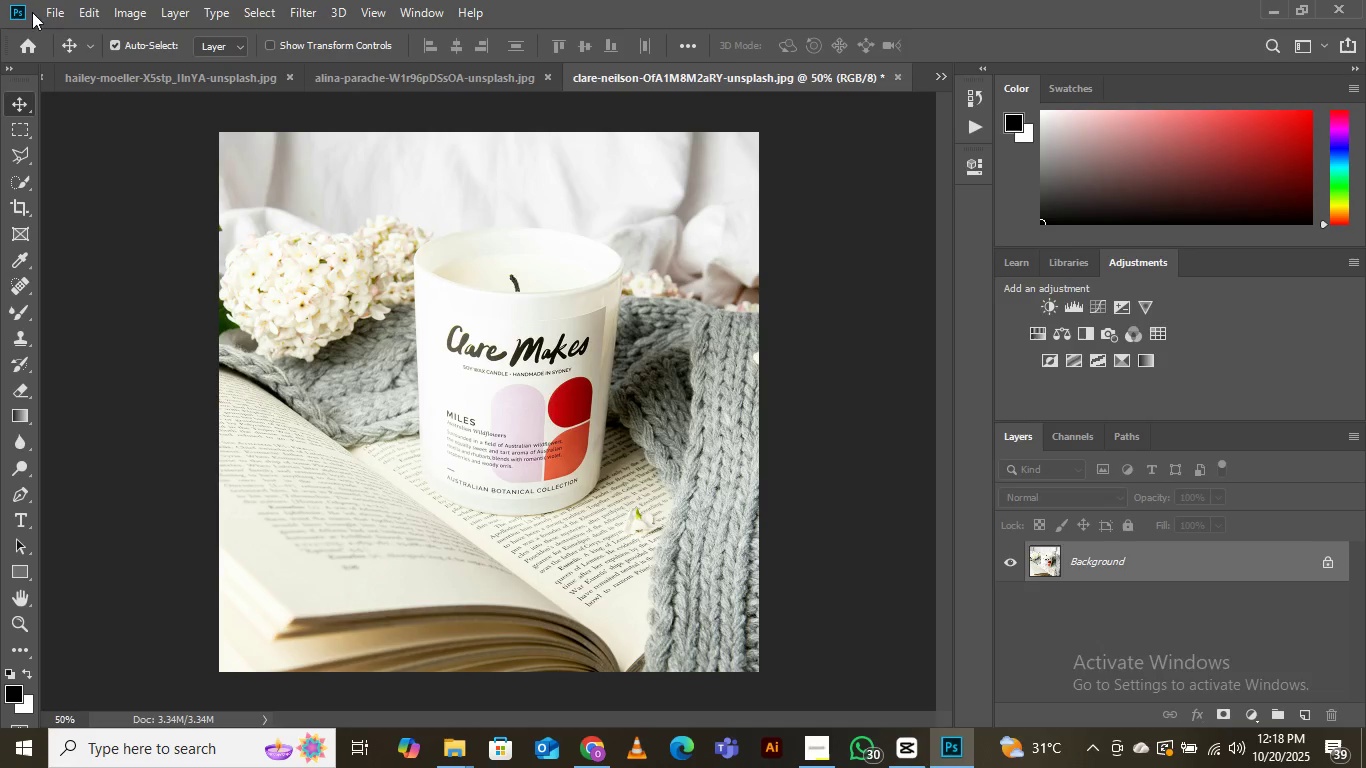 
left_click([49, 11])
 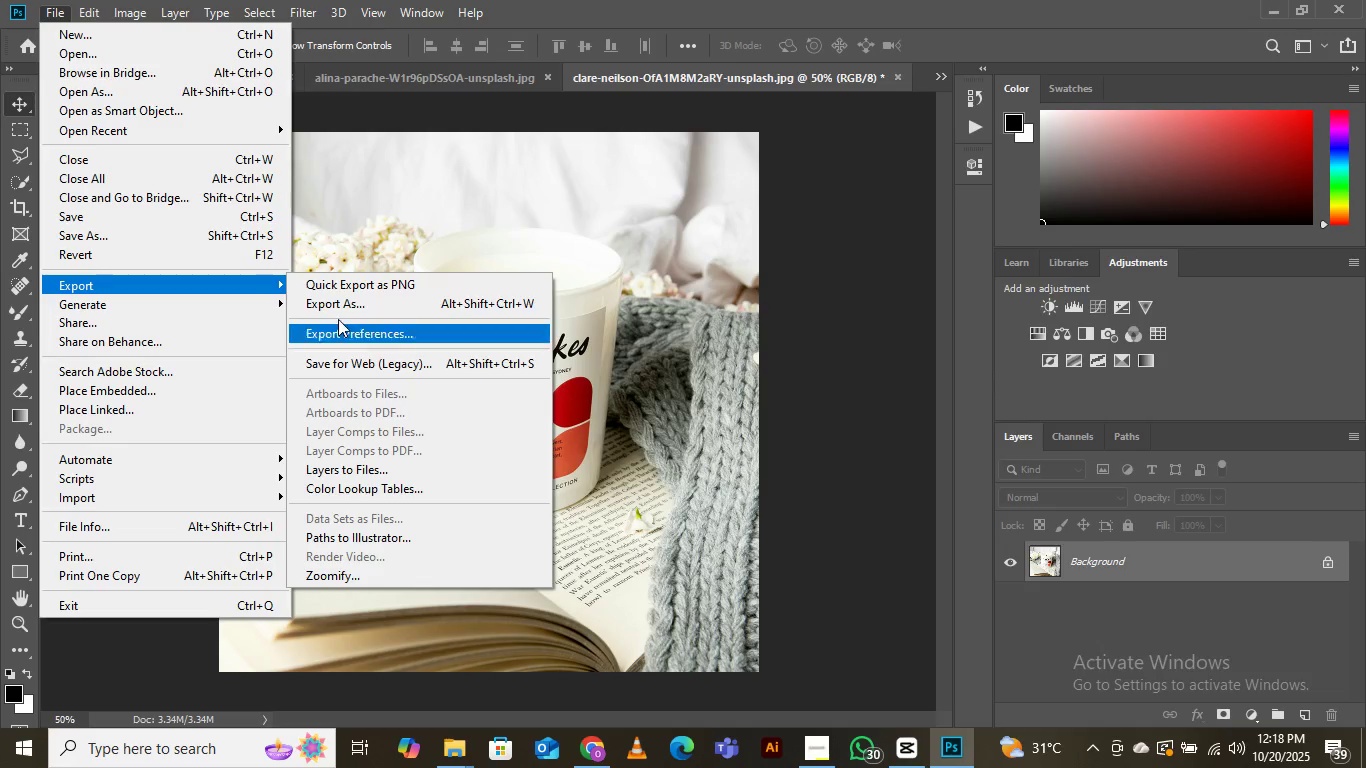 
left_click([329, 303])
 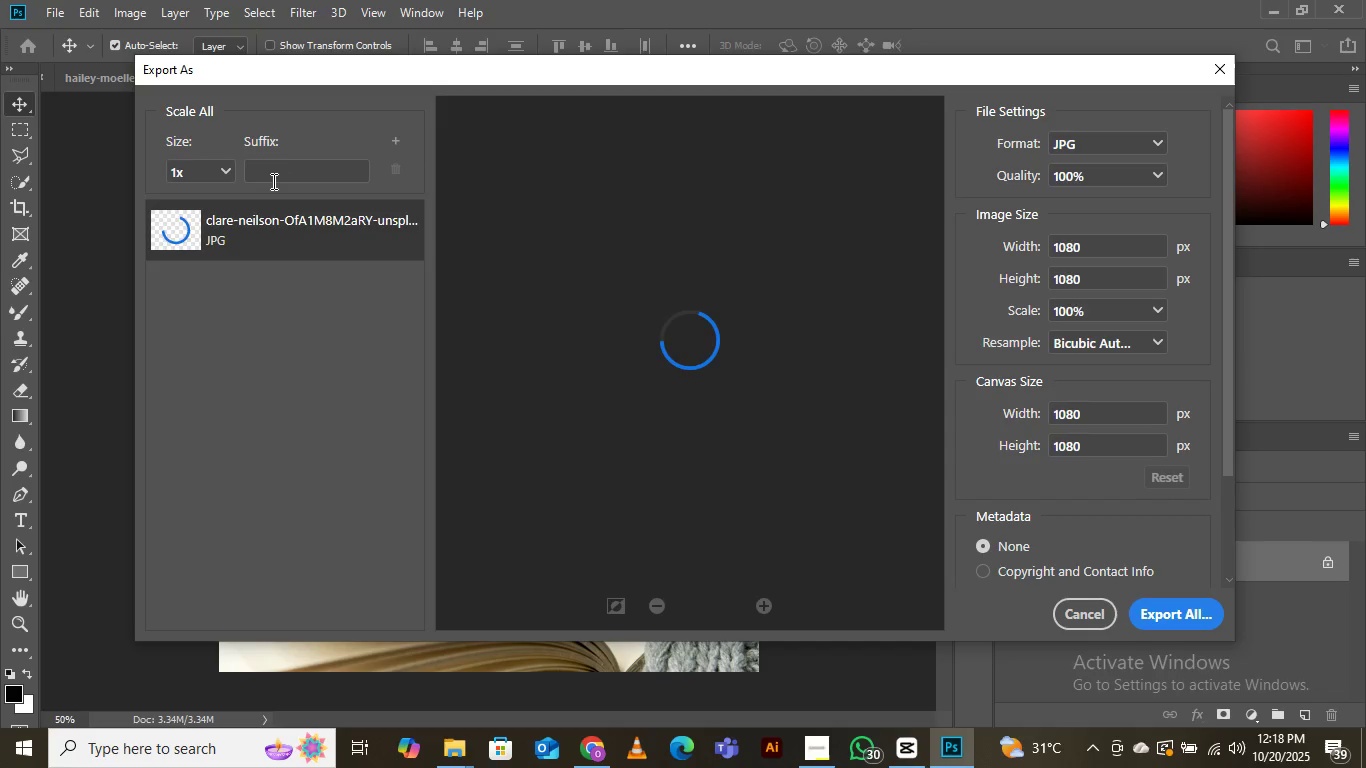 
left_click([224, 167])
 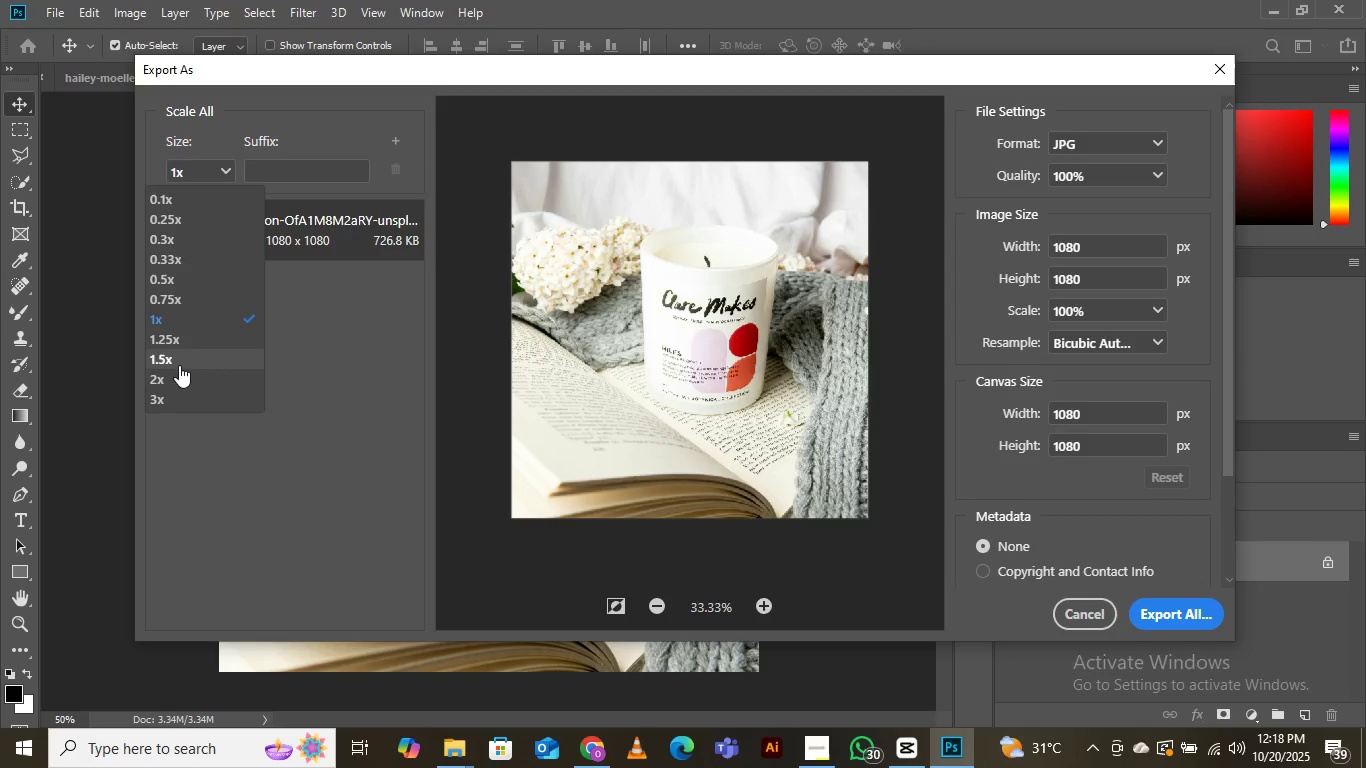 
left_click([178, 375])
 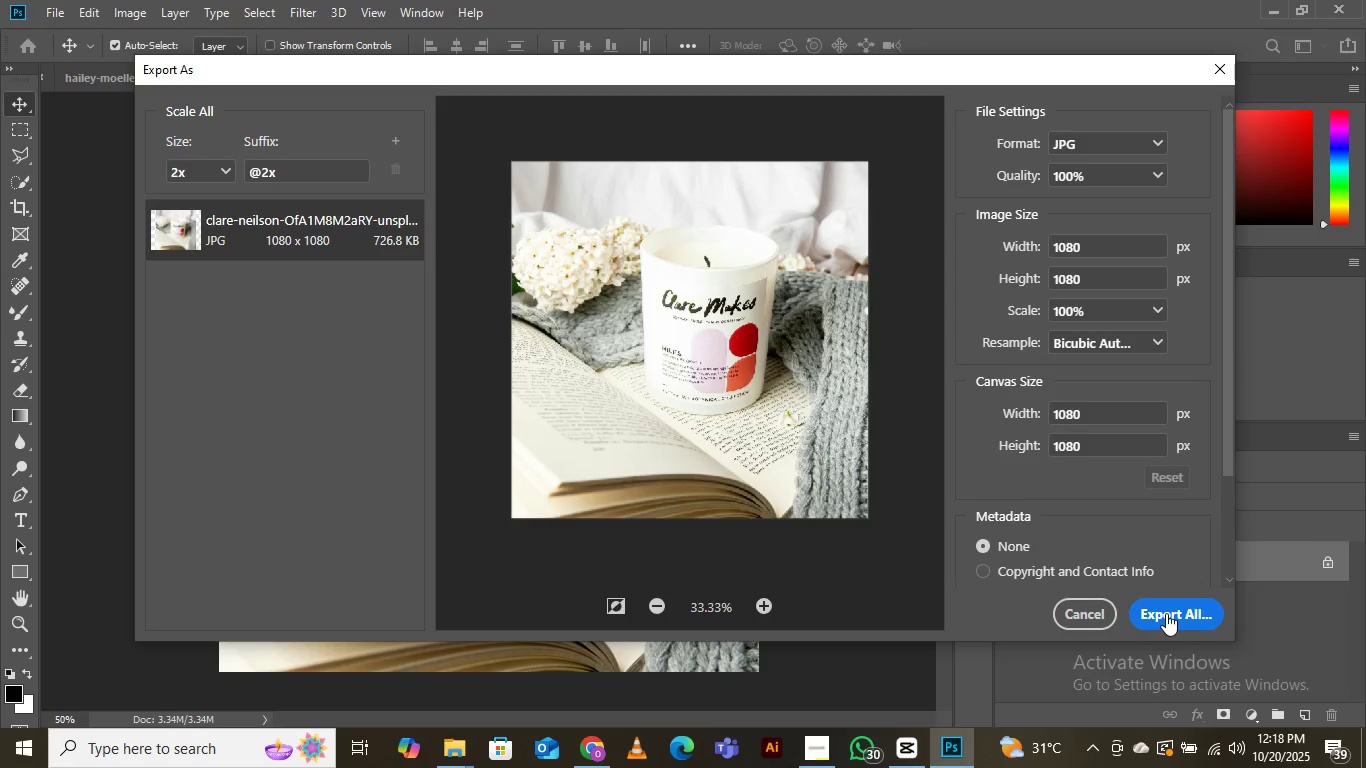 
left_click([1166, 613])
 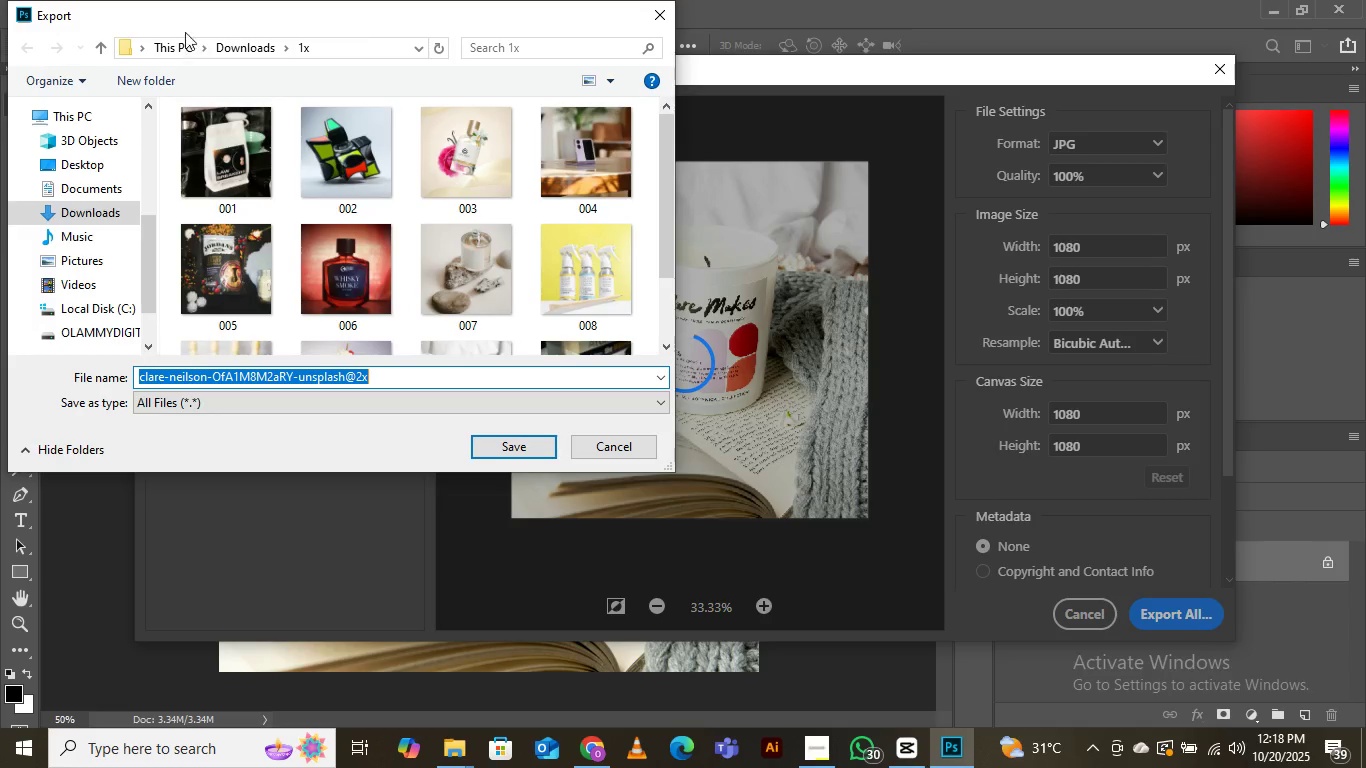 
left_click([227, 46])
 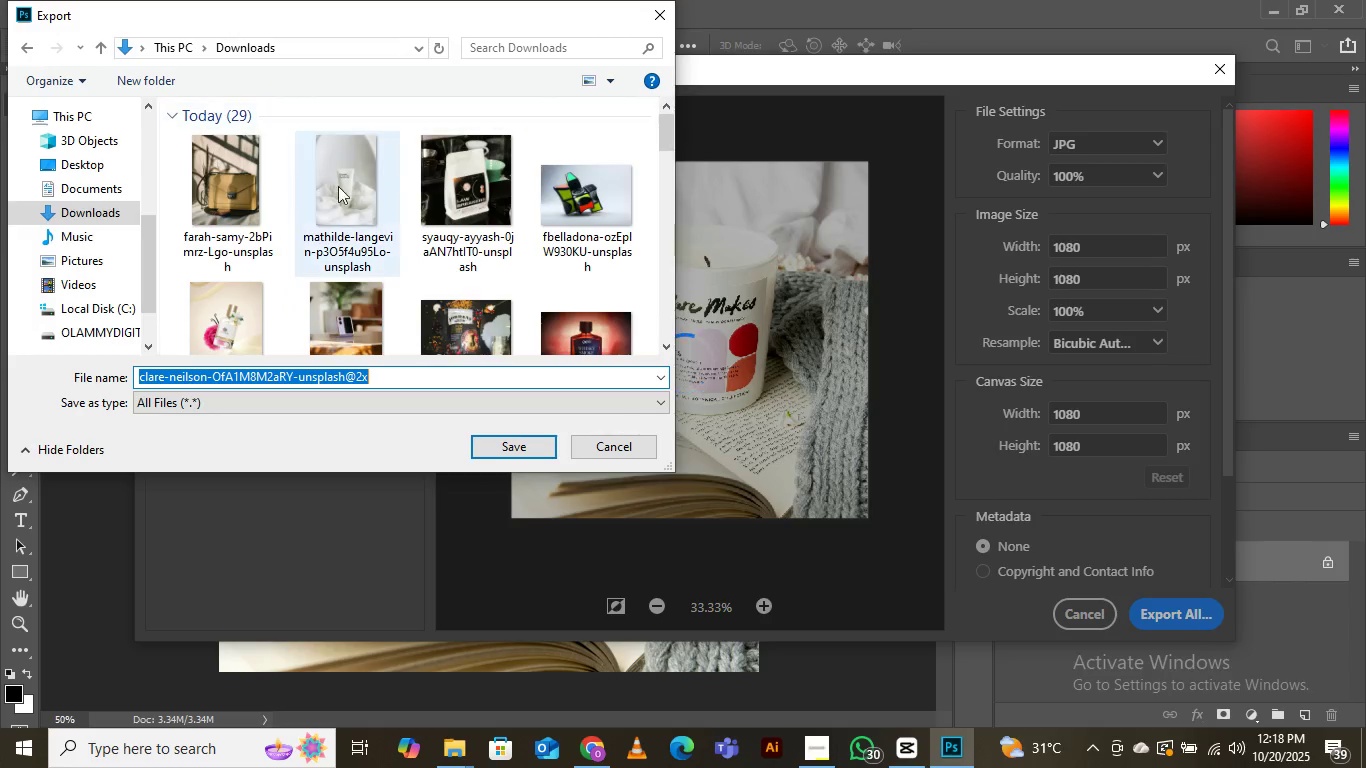 
scroll: coordinate [356, 201], scroll_direction: down, amount: 6.0
 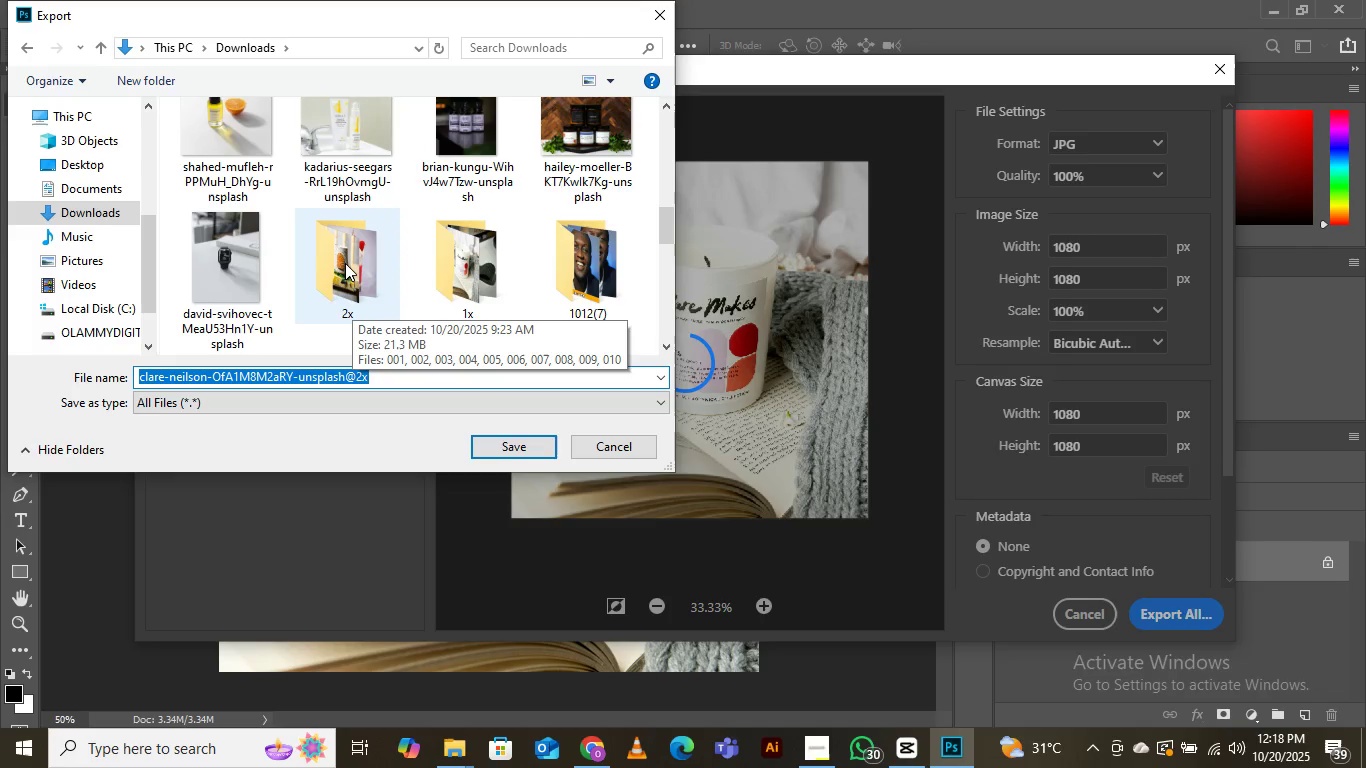 
double_click([345, 263])
 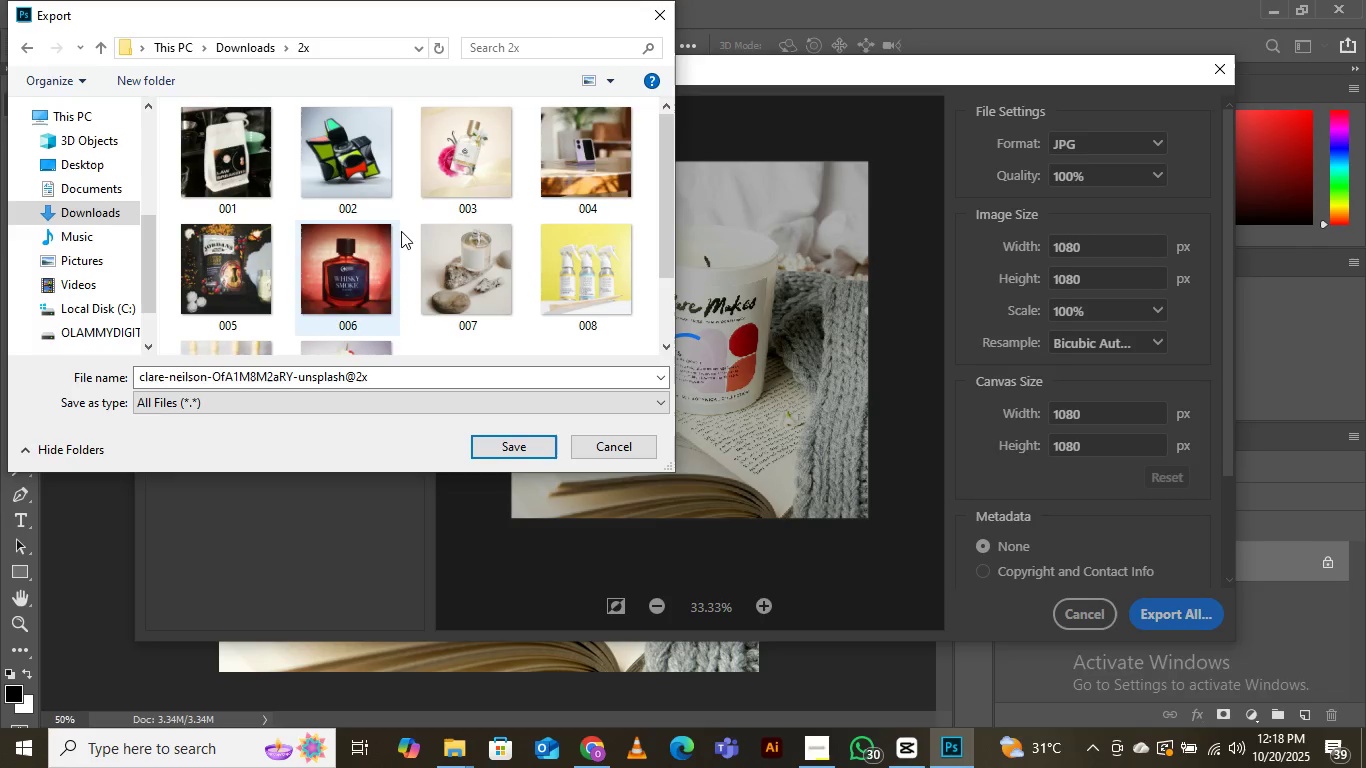 
scroll: coordinate [460, 209], scroll_direction: down, amount: 4.0
 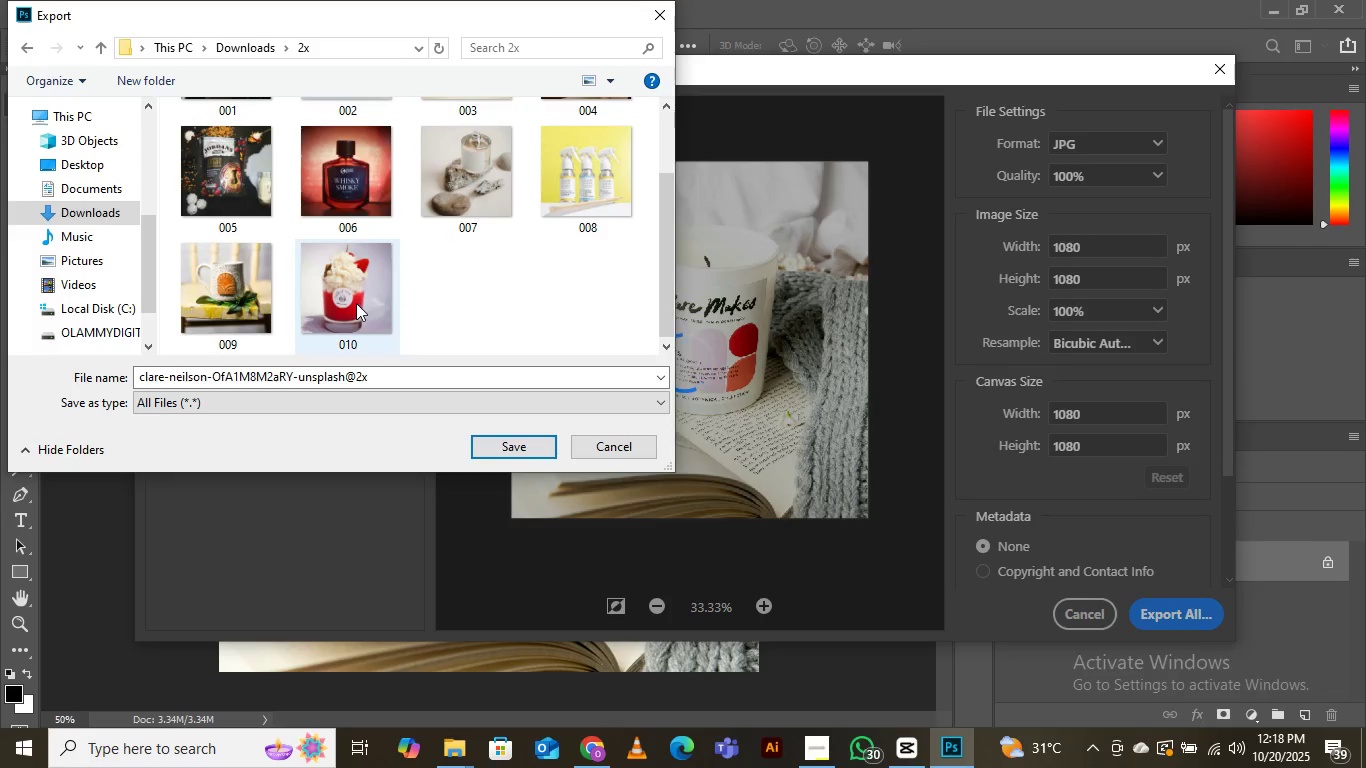 
left_click([353, 304])
 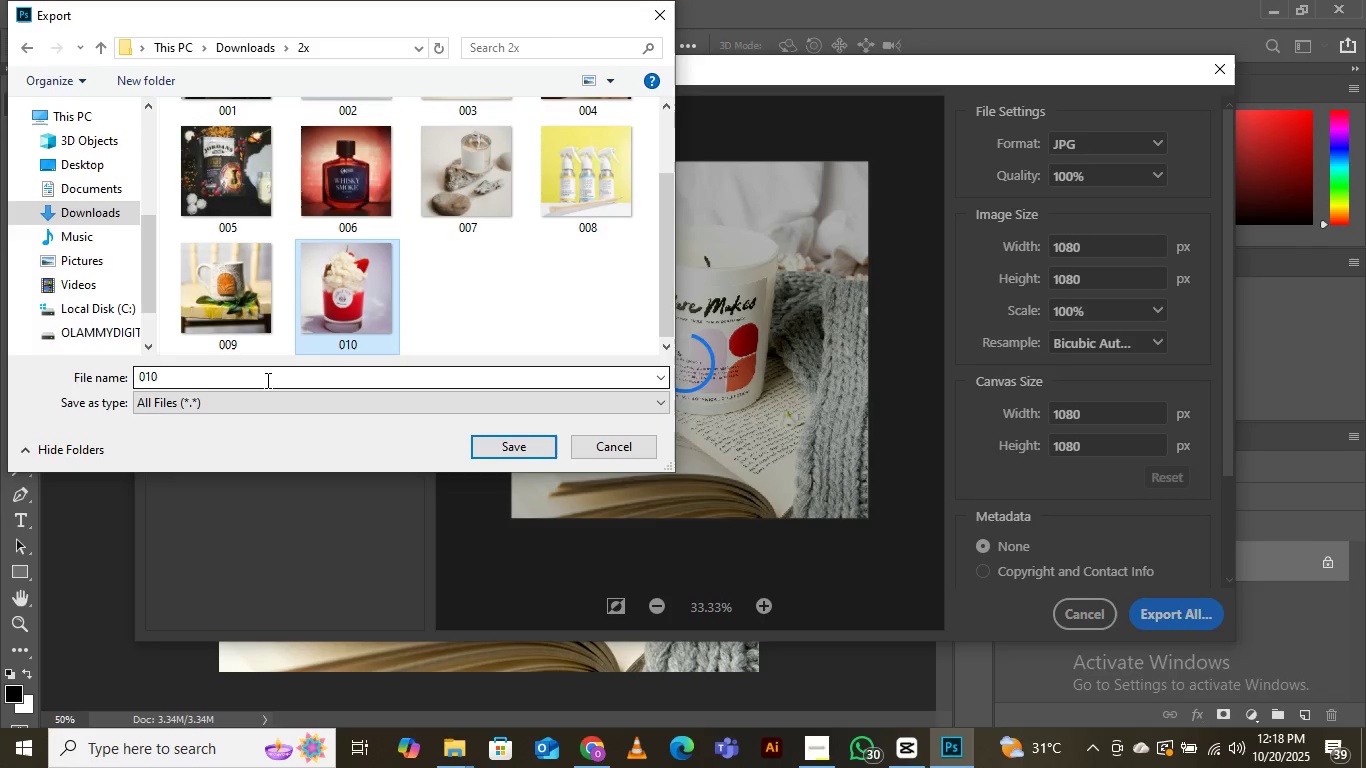 
left_click([266, 379])
 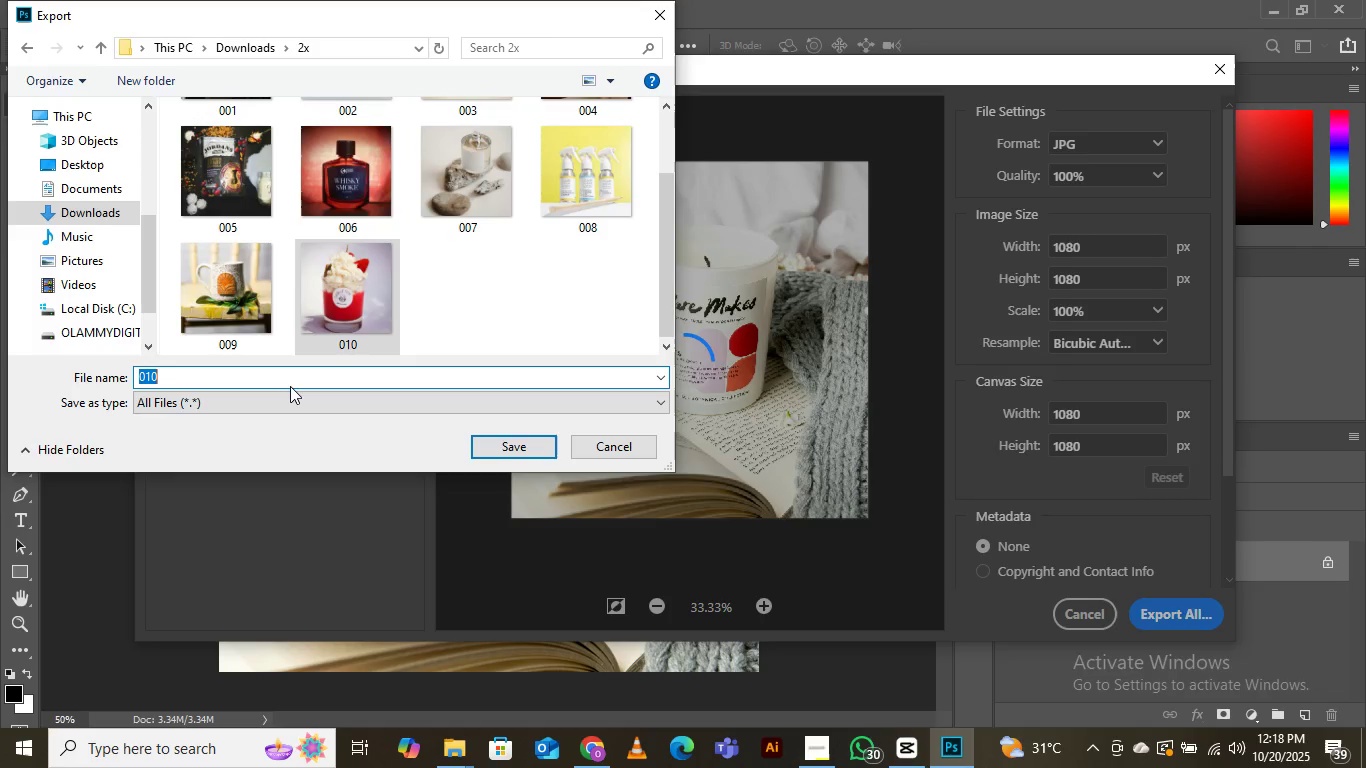 
key(ArrowRight)
 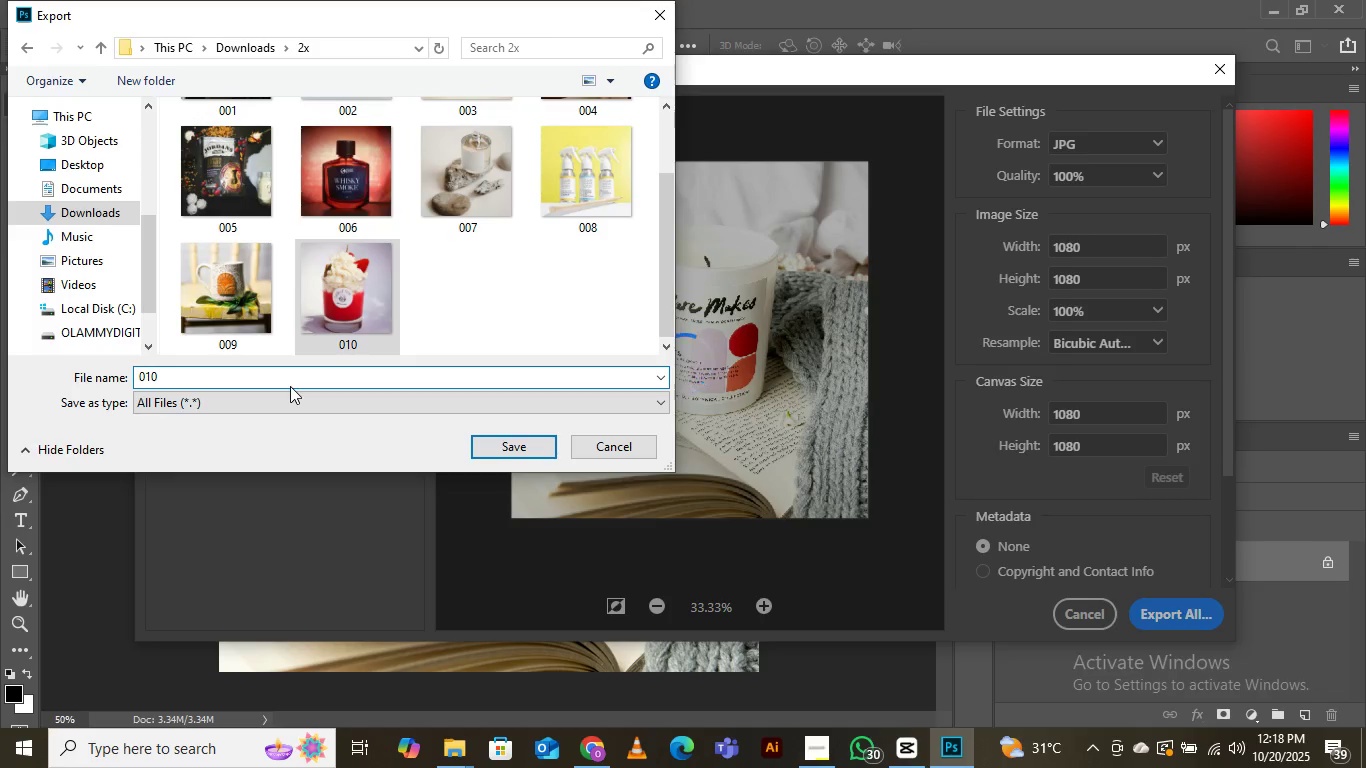 
key(Backspace)
 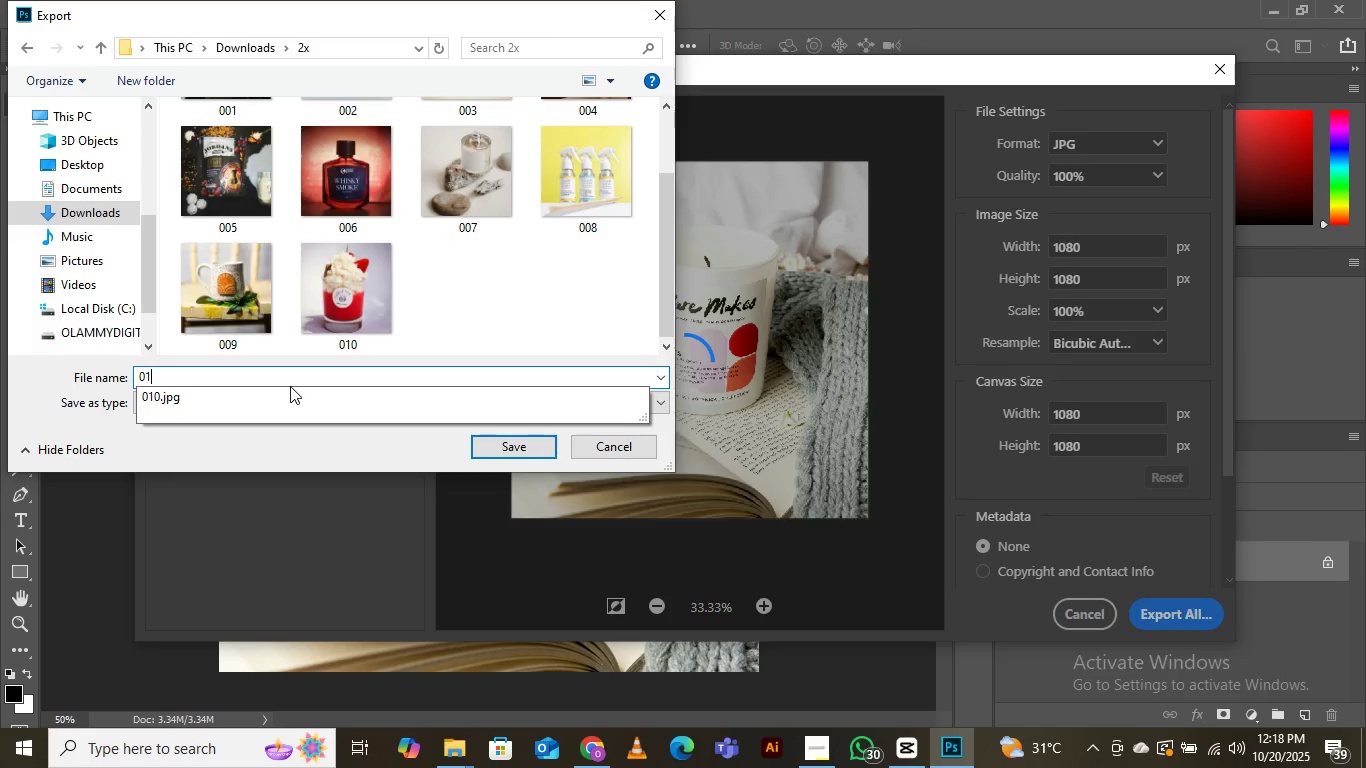 
key(1)
 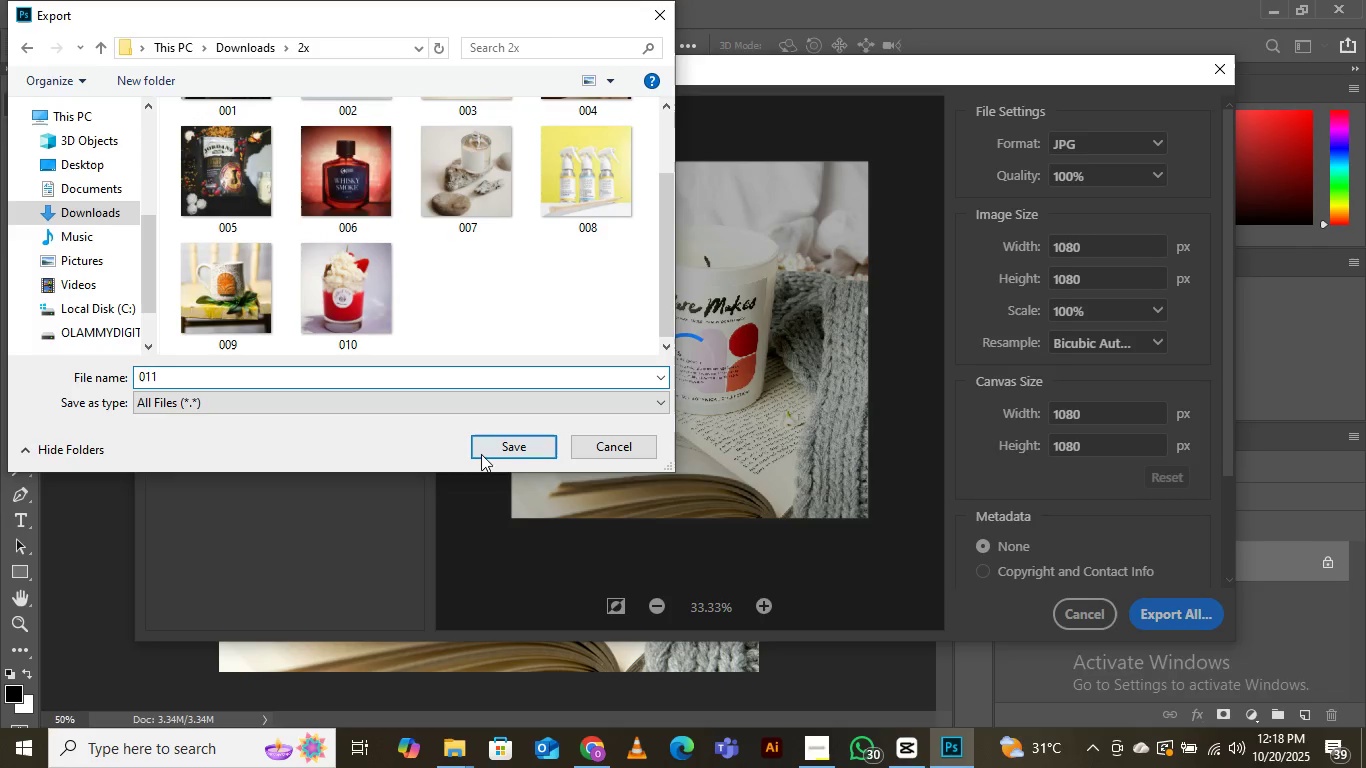 
left_click([483, 445])
 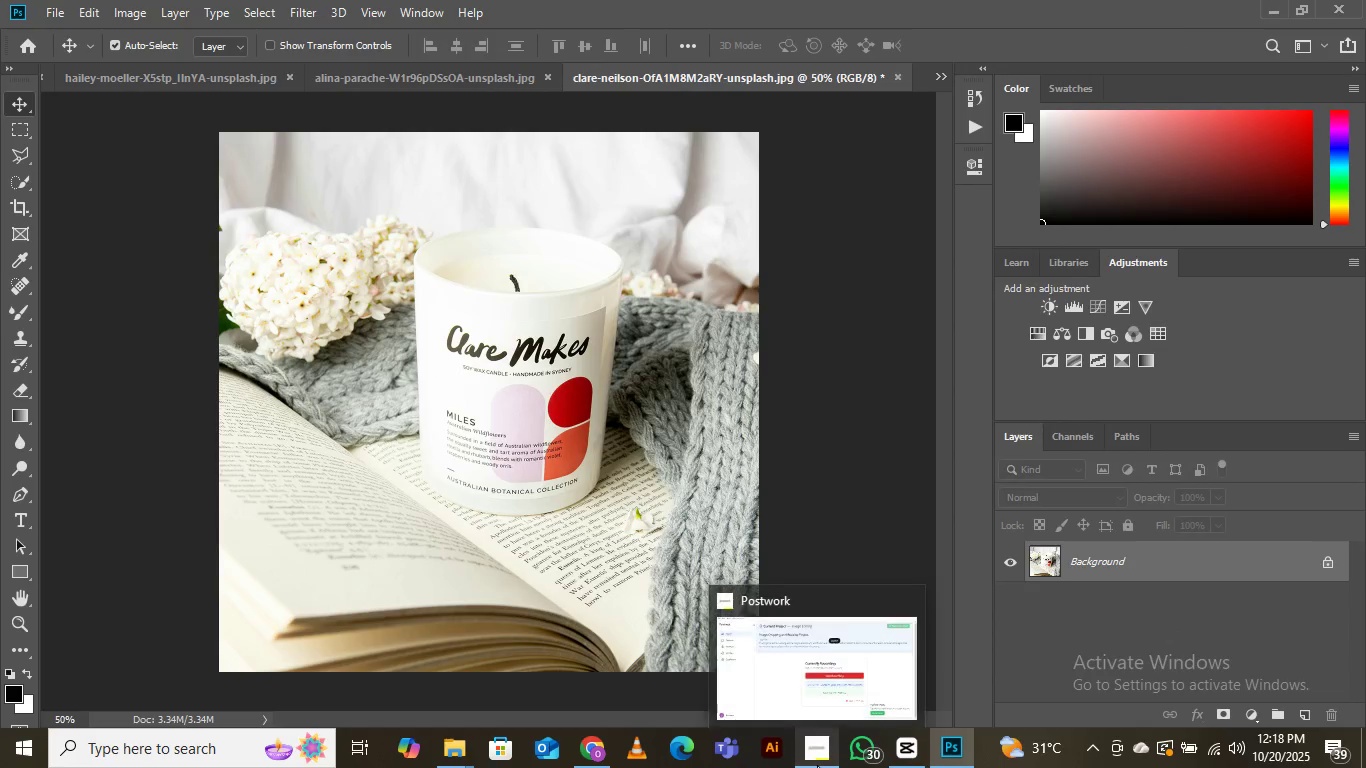 
left_click([800, 672])
 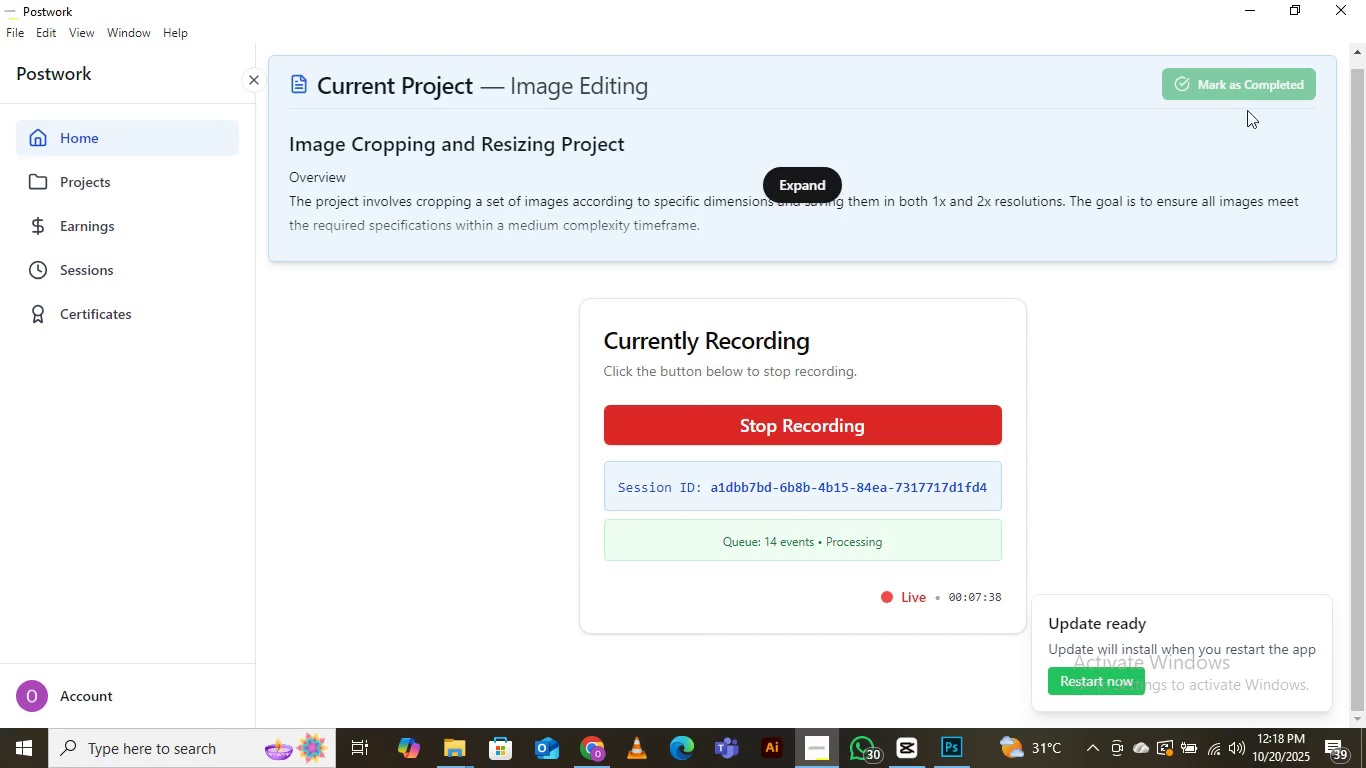 
left_click([1255, 2])
 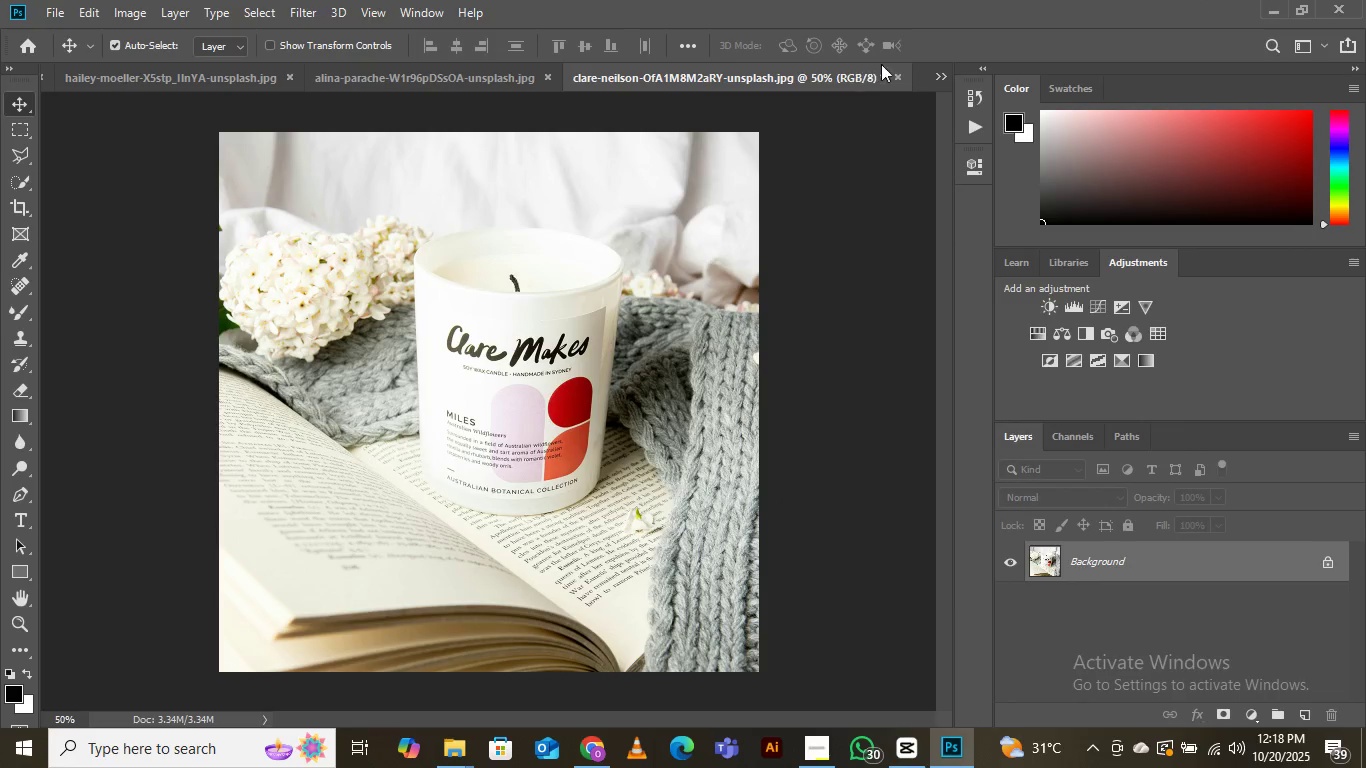 
left_click([941, 74])
 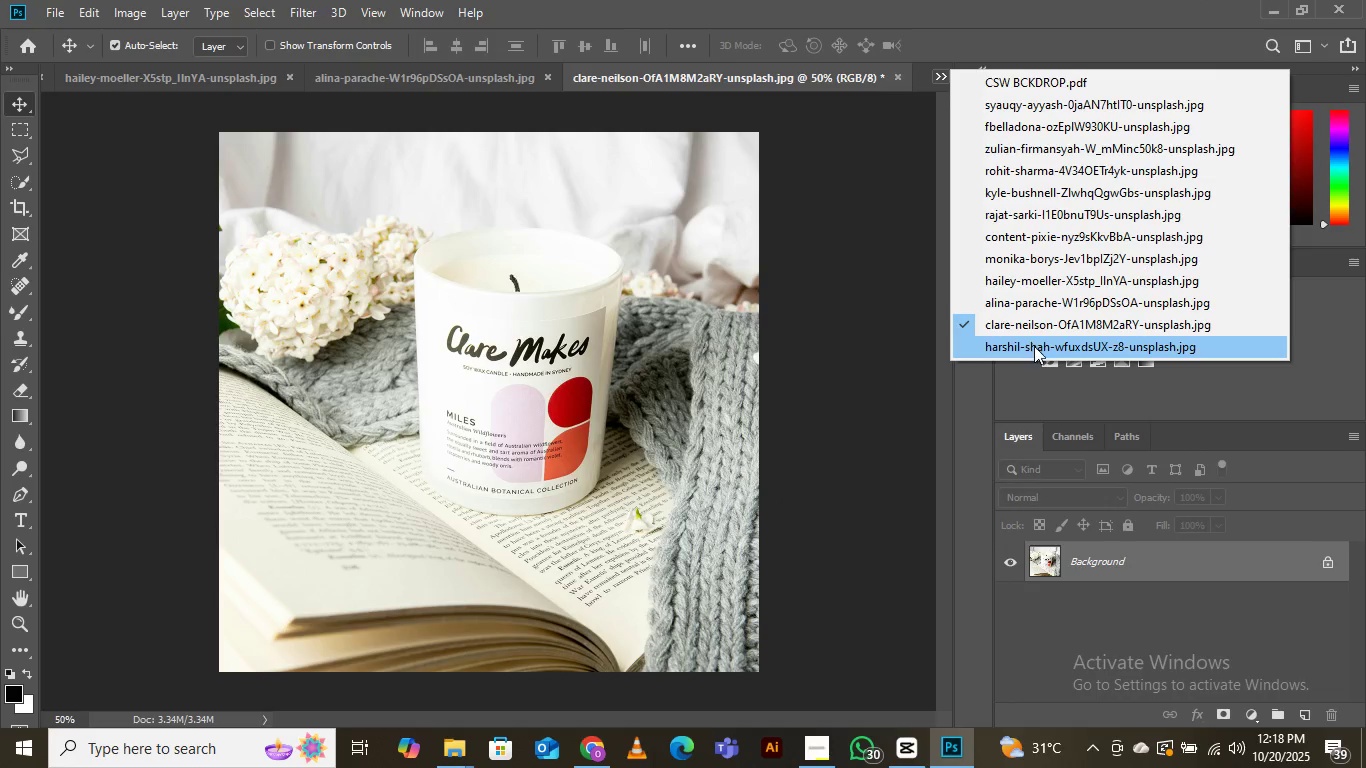 
left_click([1035, 347])
 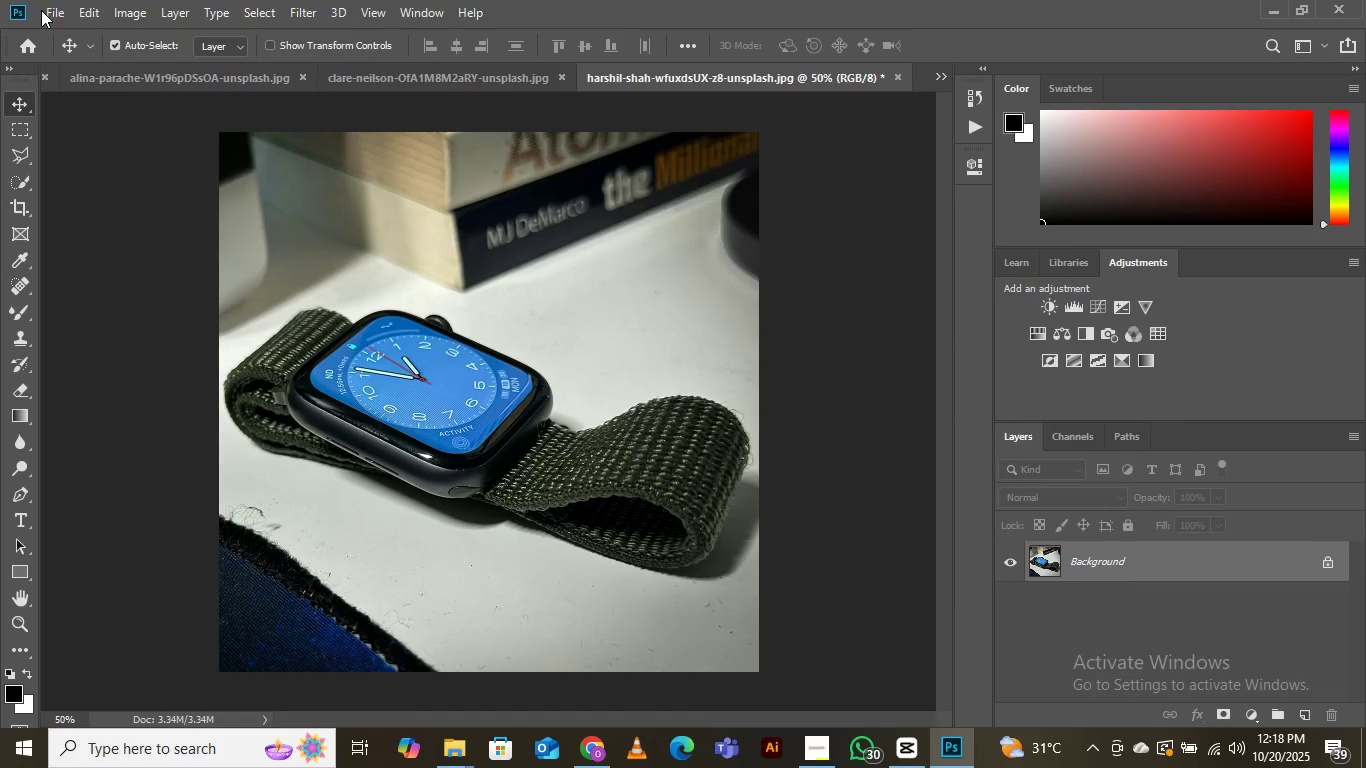 
left_click([57, 10])
 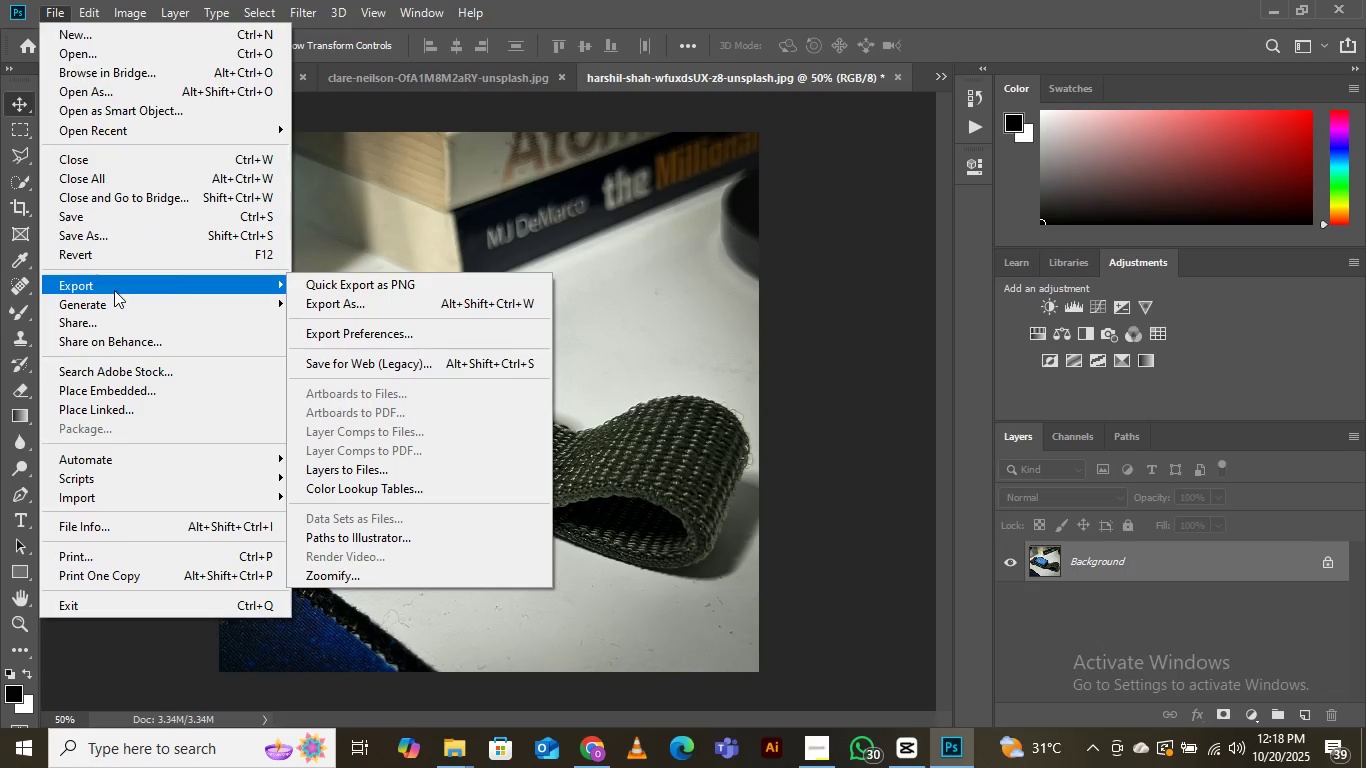 
left_click([365, 305])
 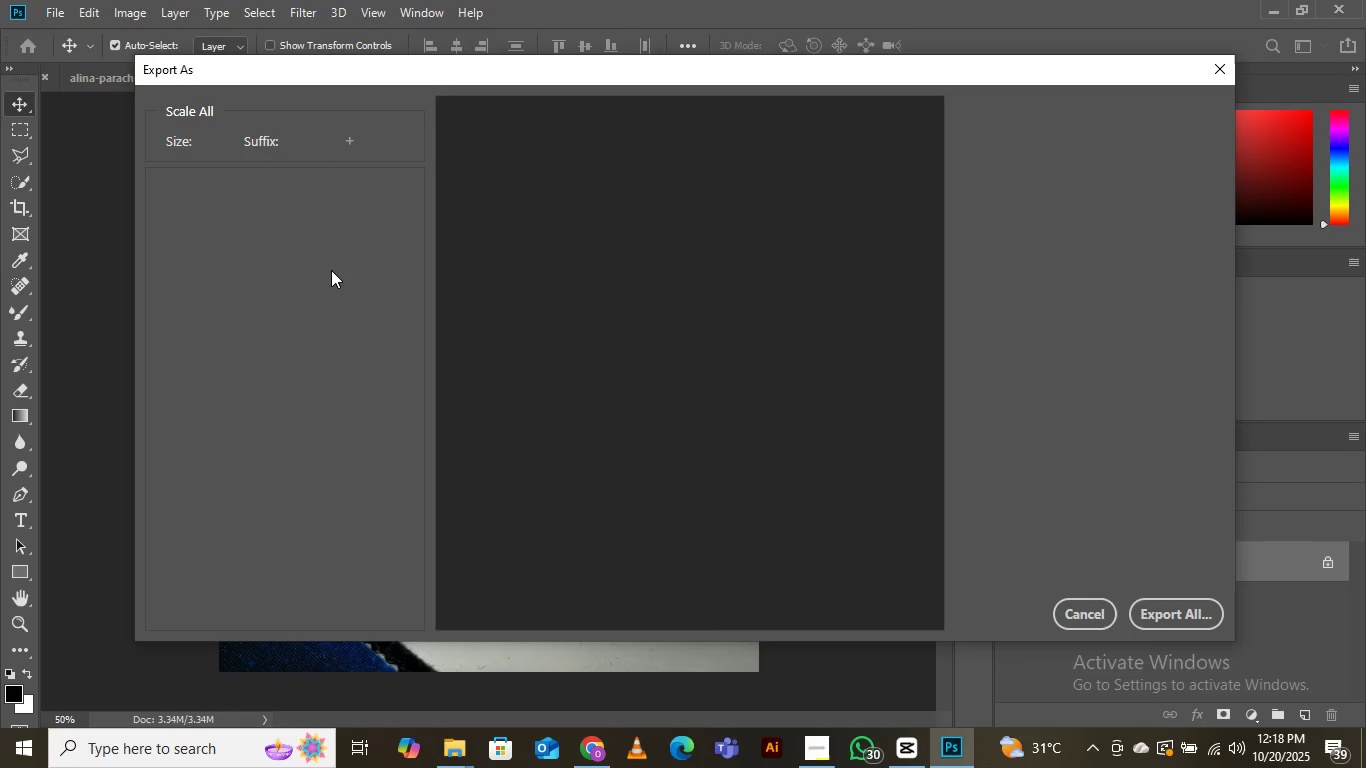 
mouse_move([329, 238])
 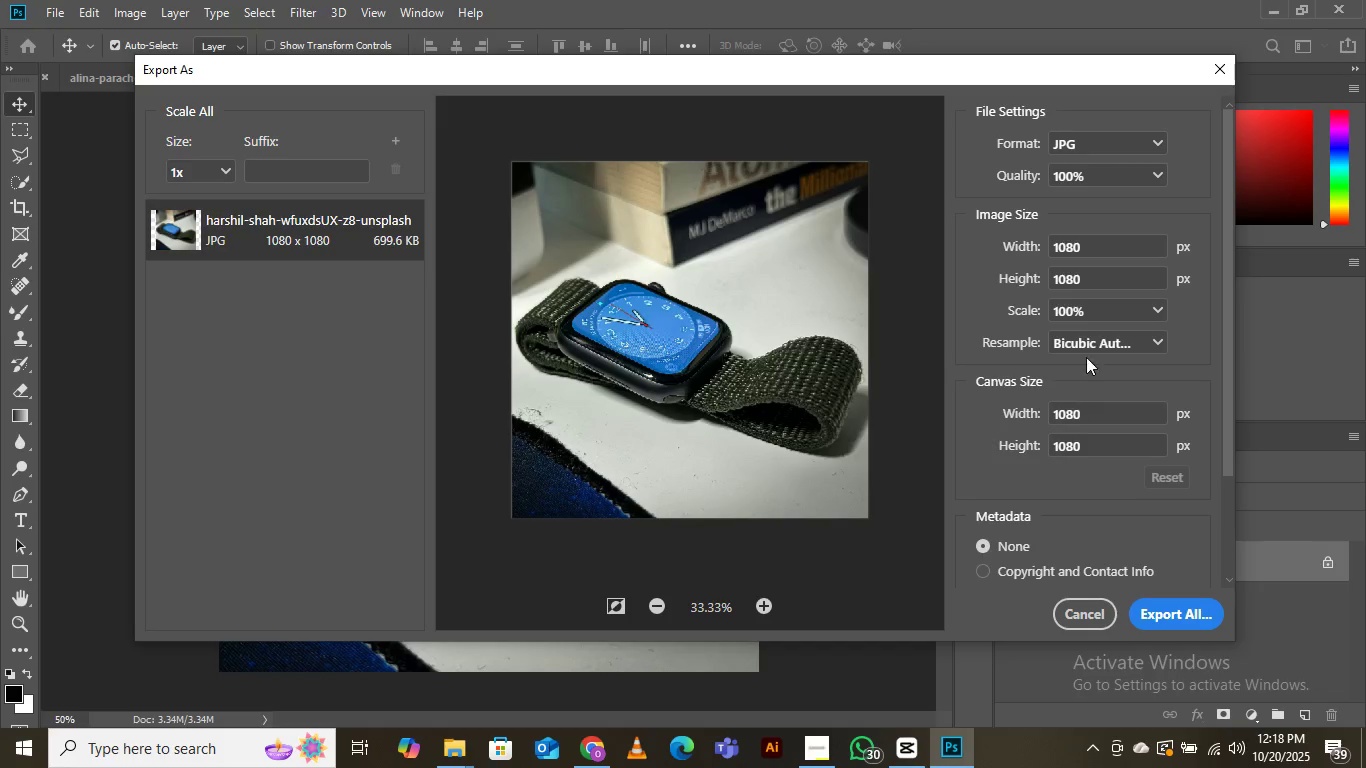 
wait(5.49)
 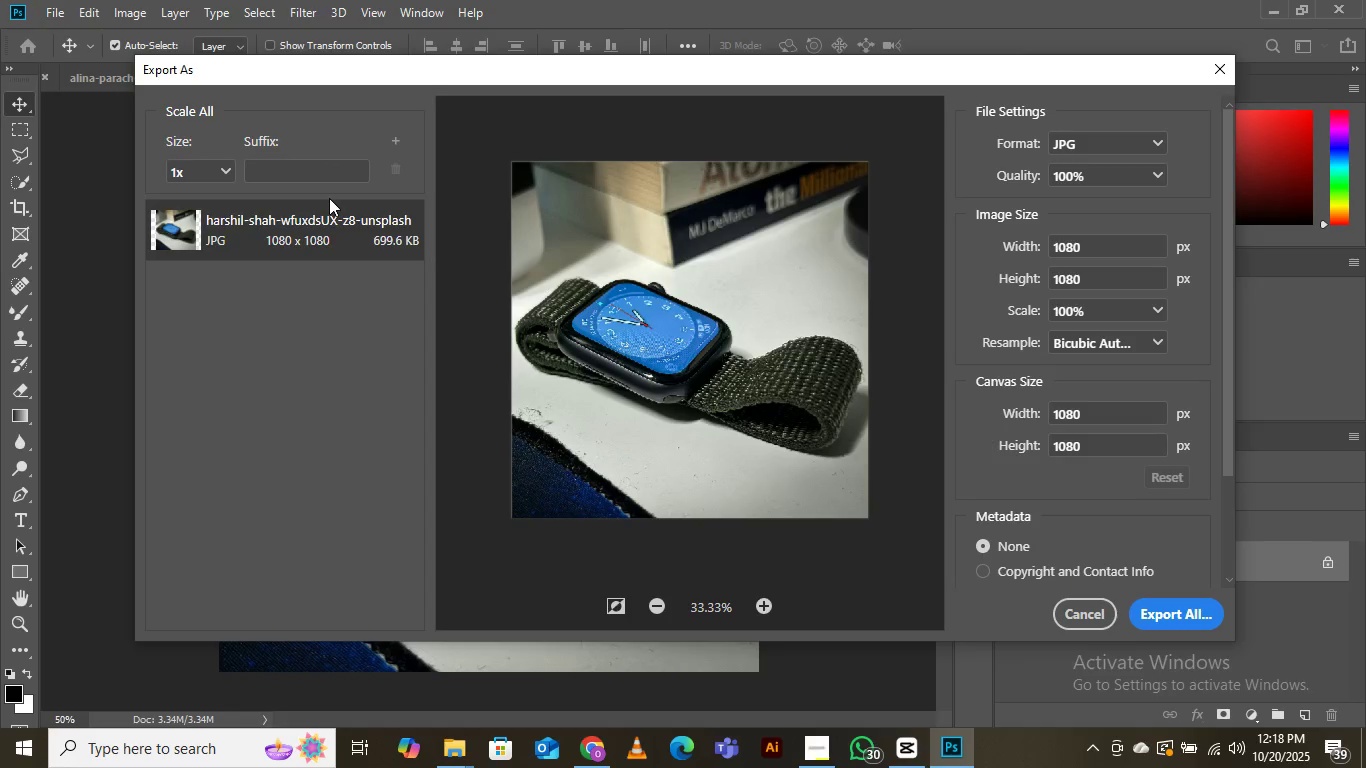 
left_click([226, 167])
 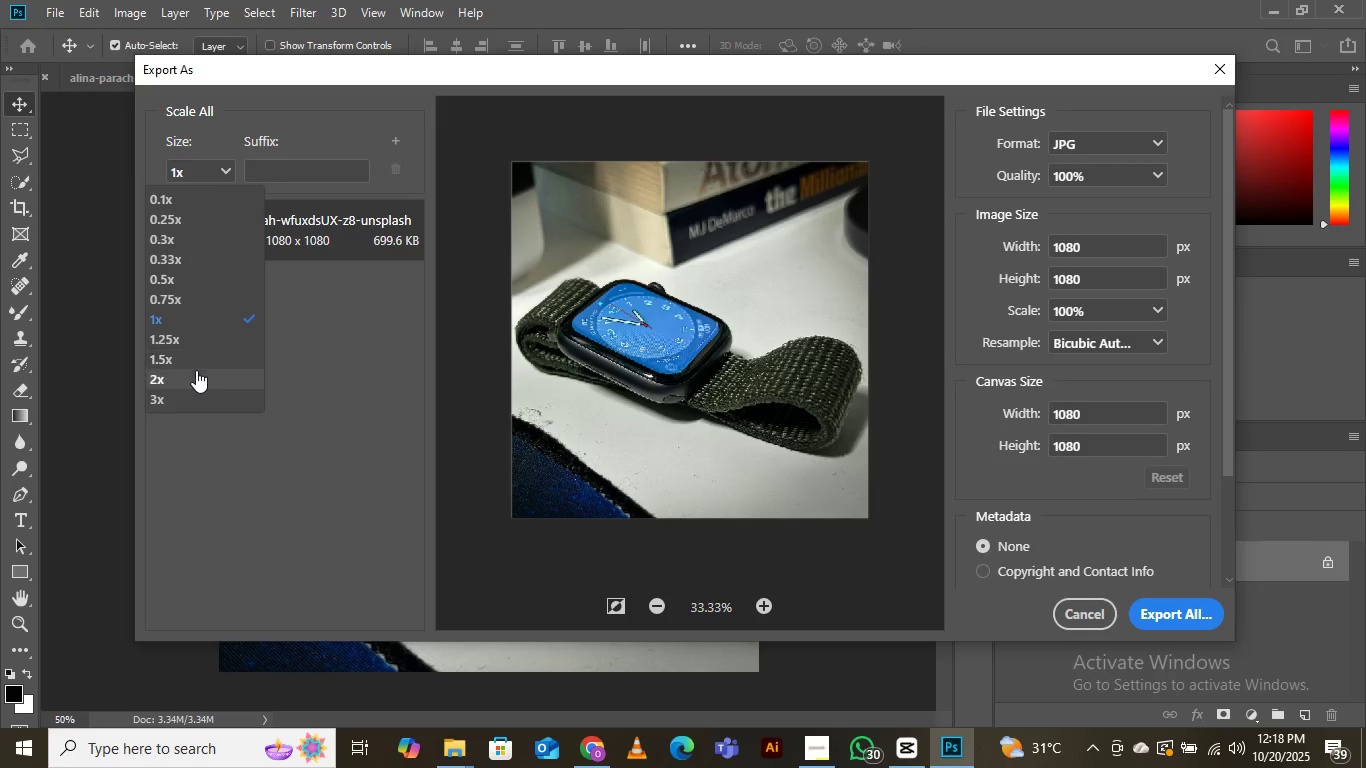 
left_click([196, 373])
 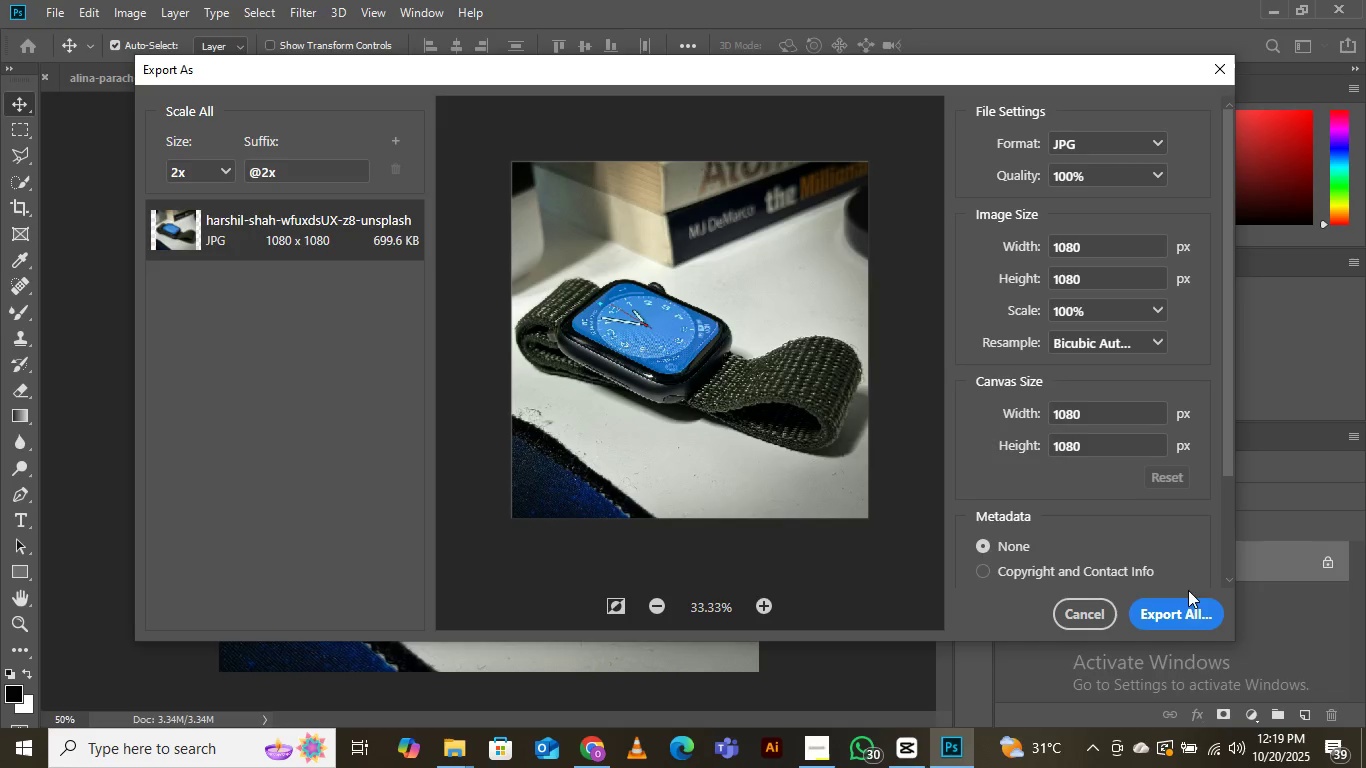 
left_click([1171, 616])
 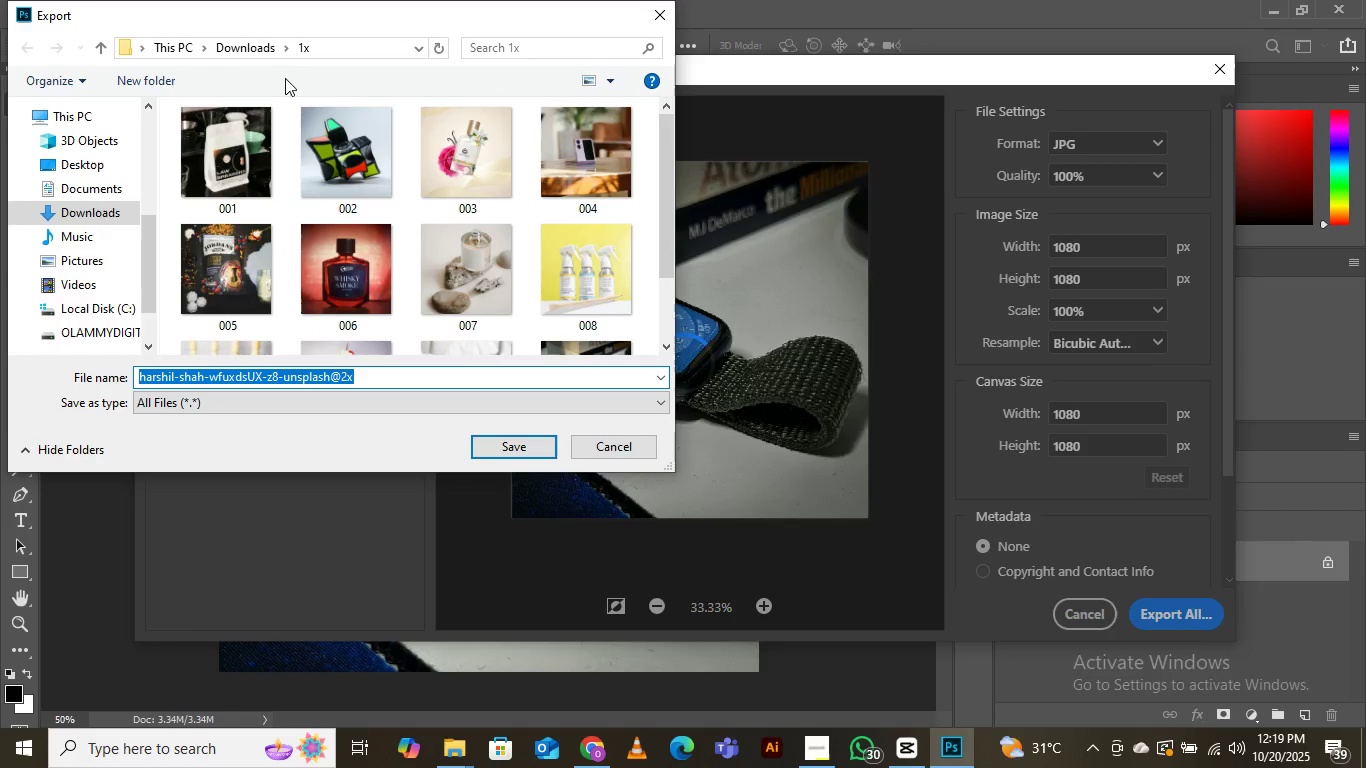 
left_click([240, 52])
 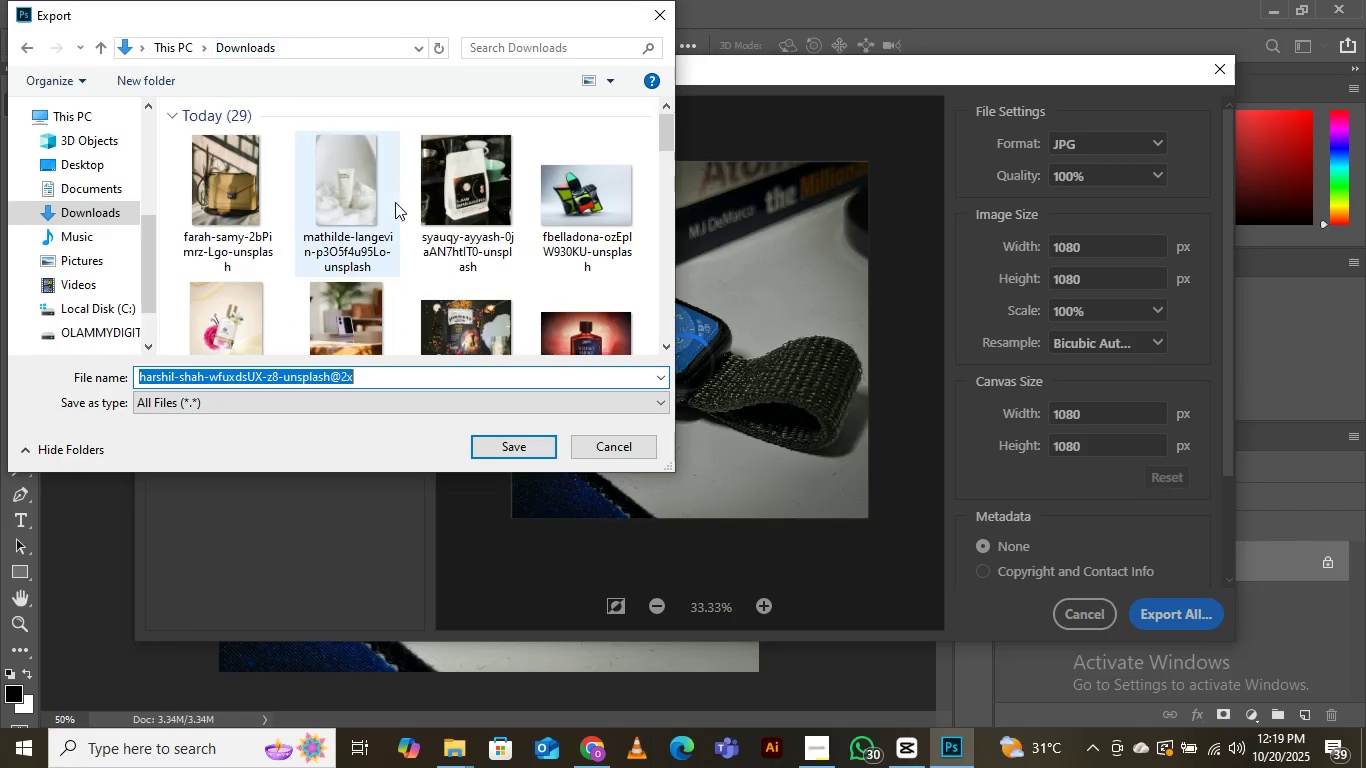 
scroll: coordinate [469, 234], scroll_direction: down, amount: 7.0
 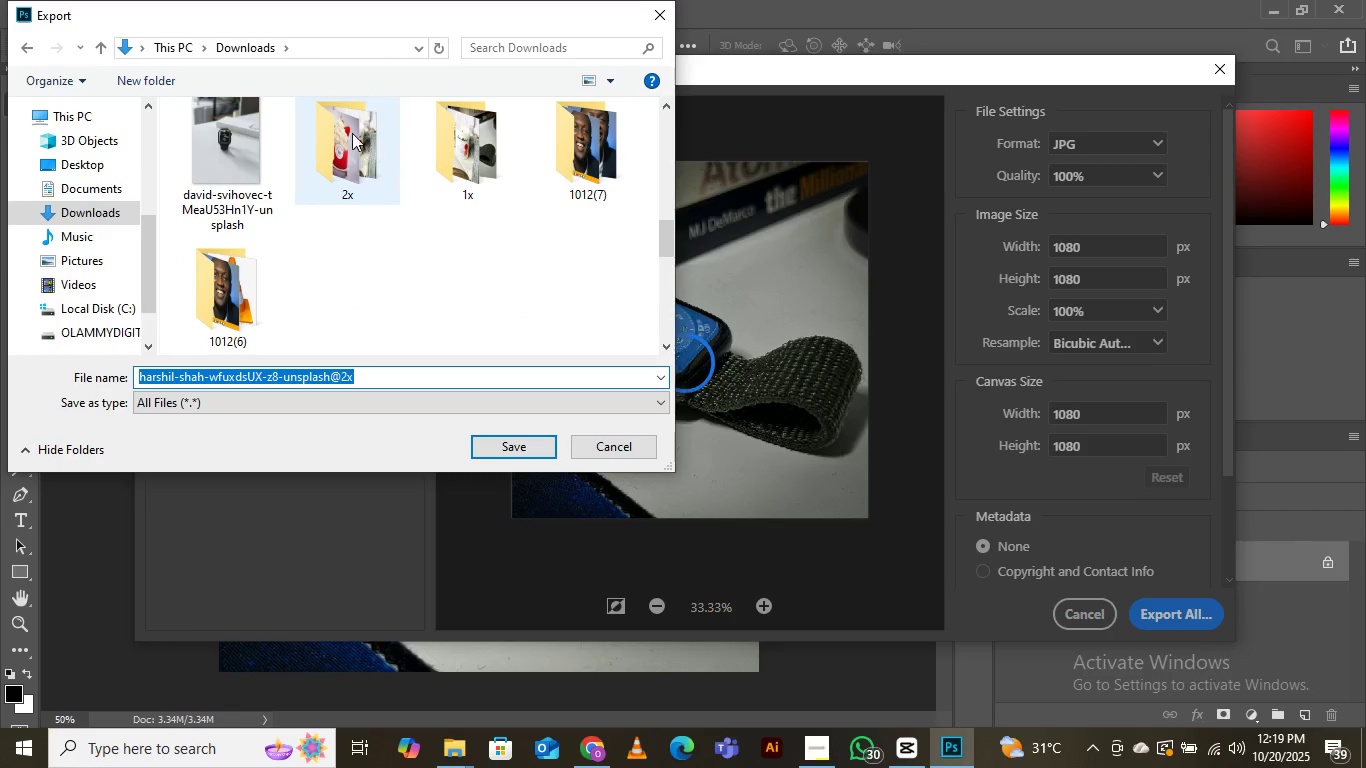 
double_click([352, 133])
 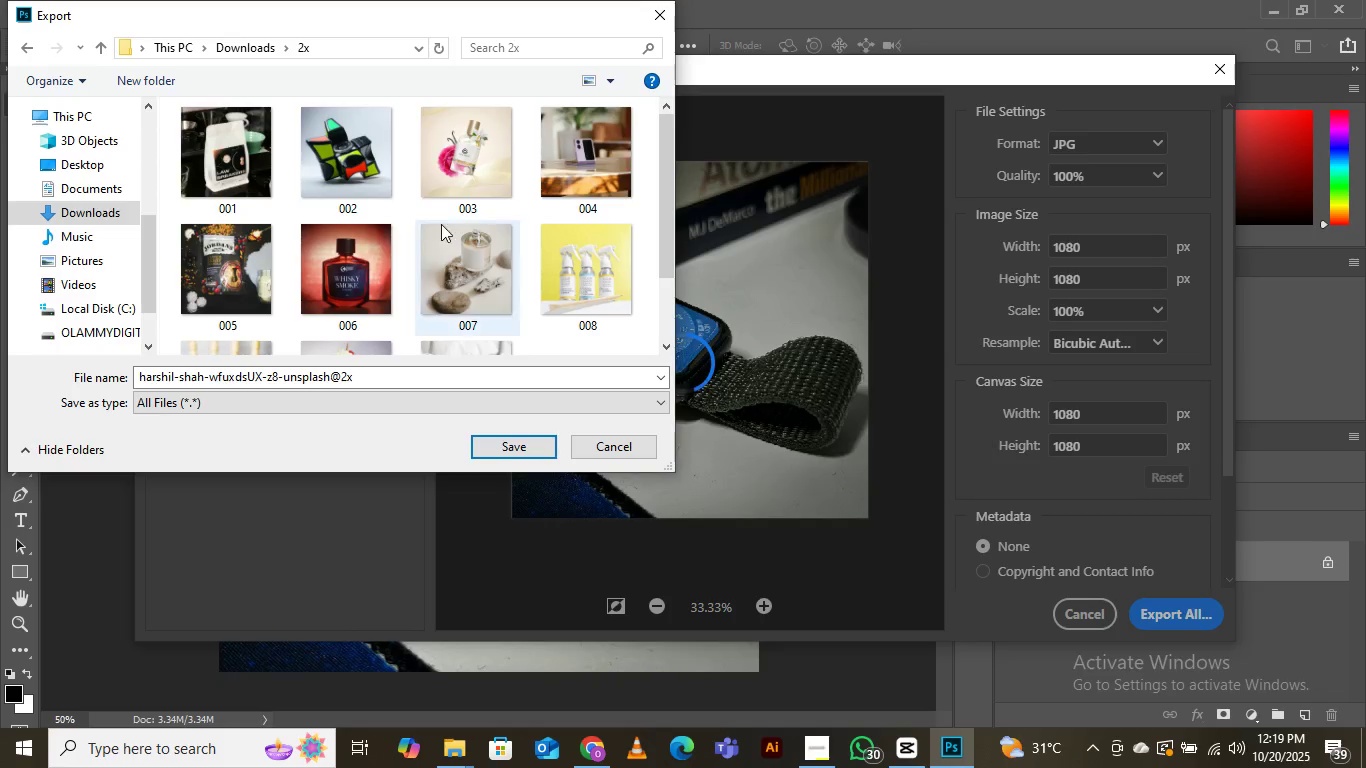 
scroll: coordinate [445, 204], scroll_direction: down, amount: 4.0
 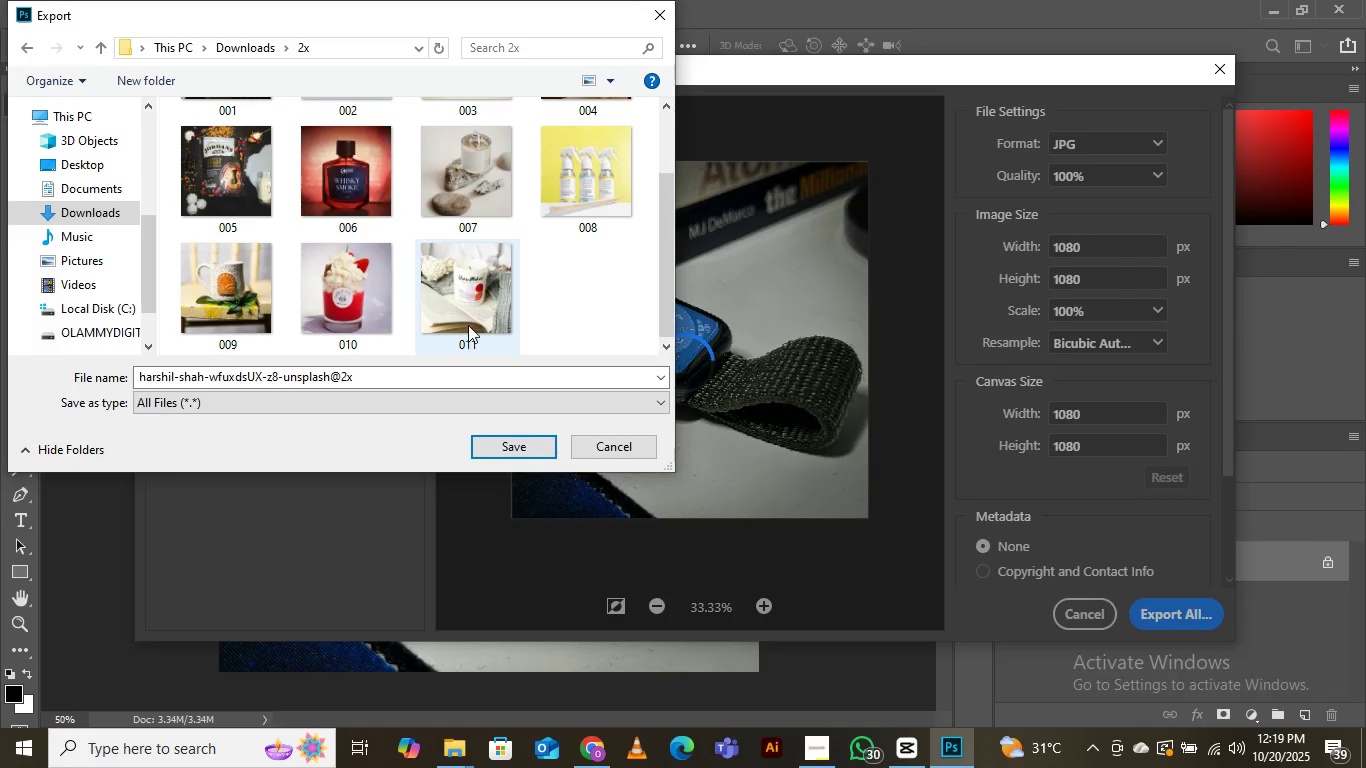 
left_click([468, 325])
 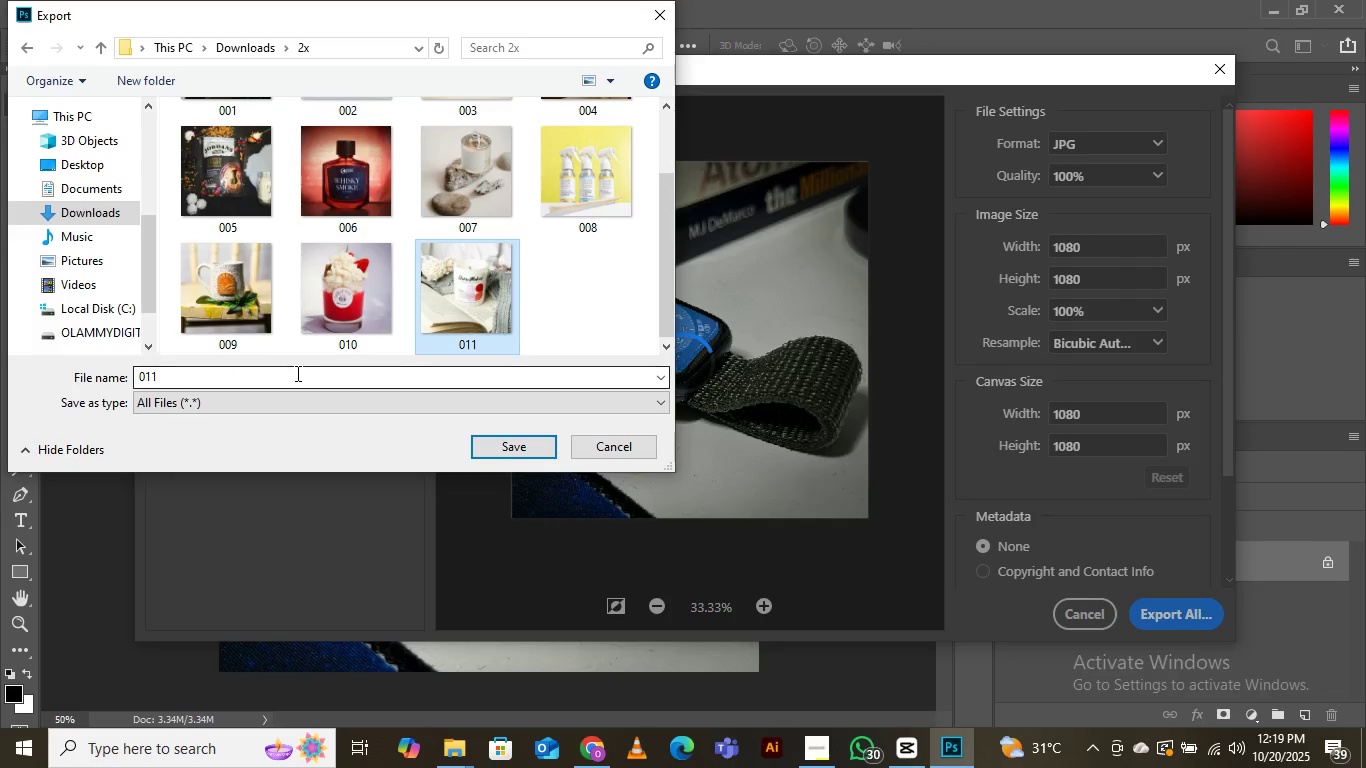 
left_click([296, 373])
 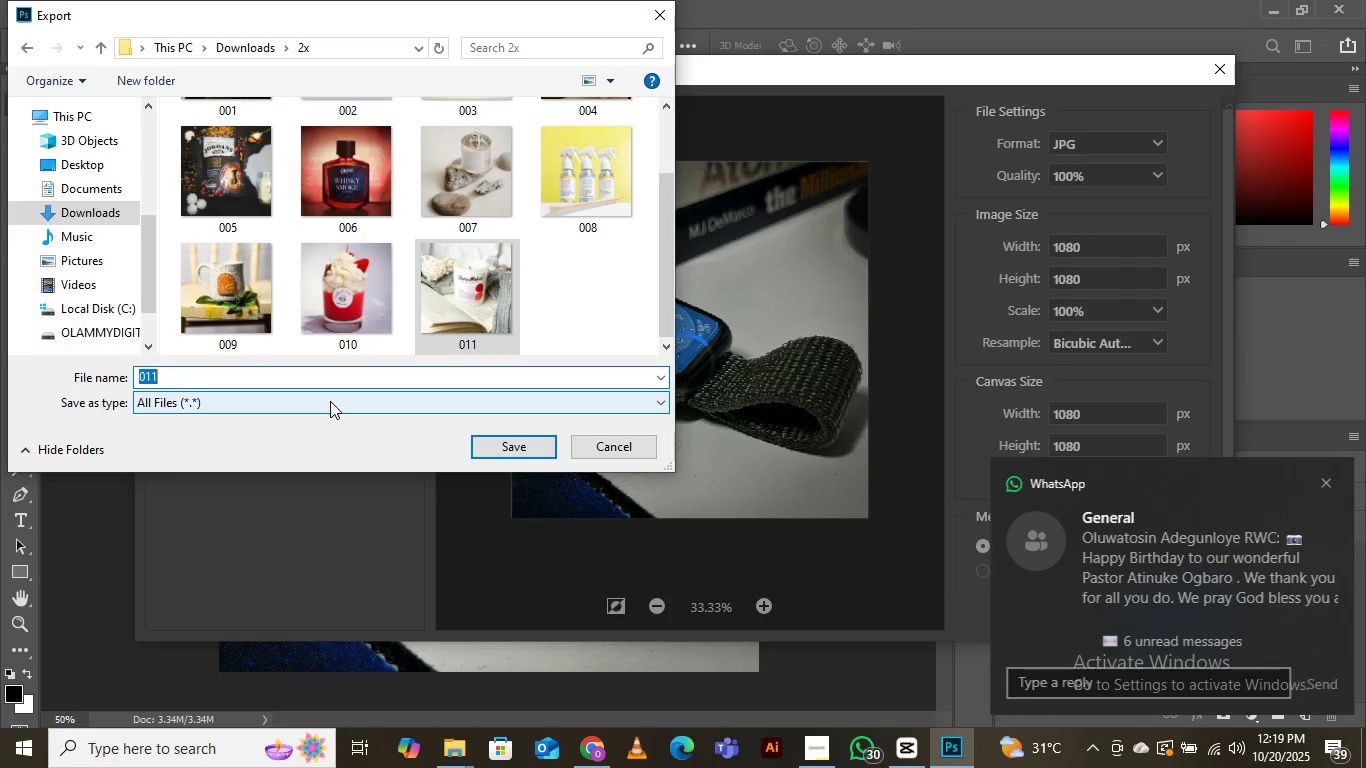 
key(ArrowRight)
 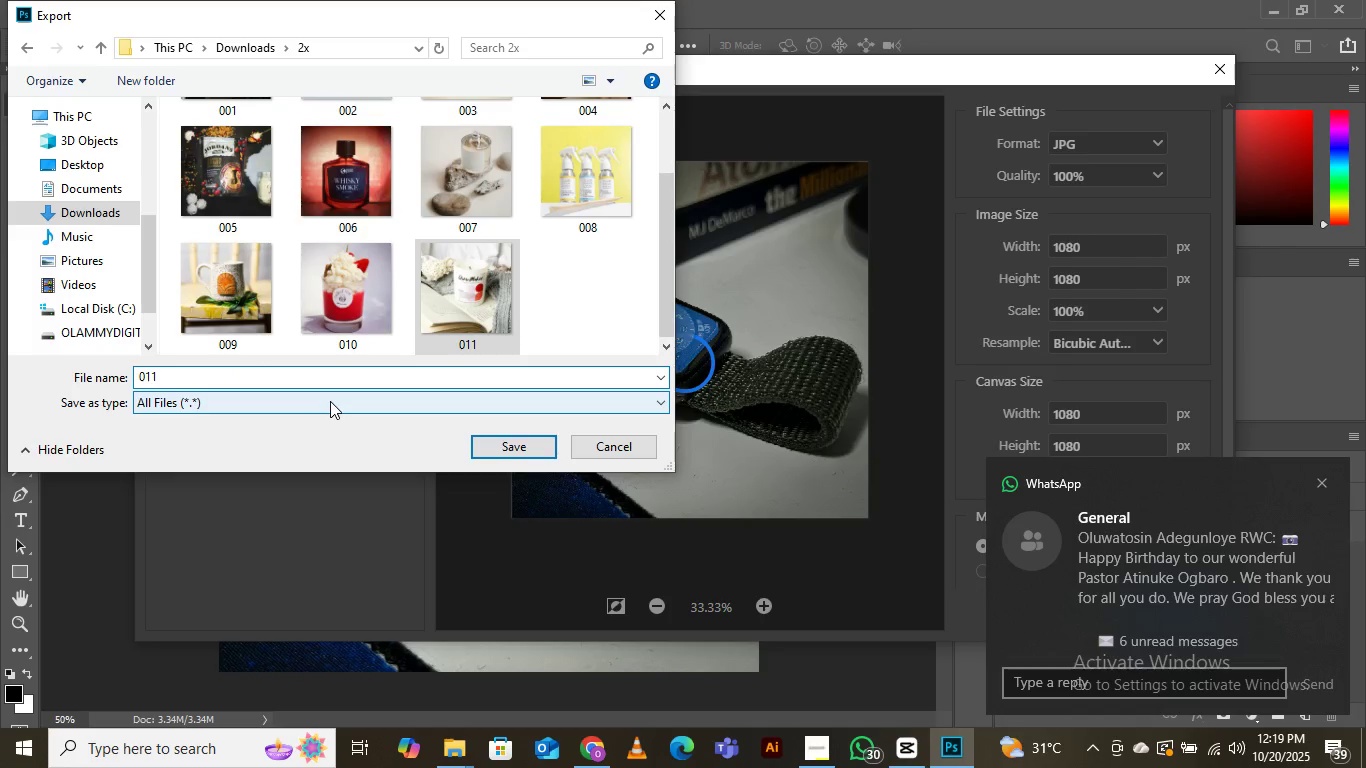 
key(Backspace)
 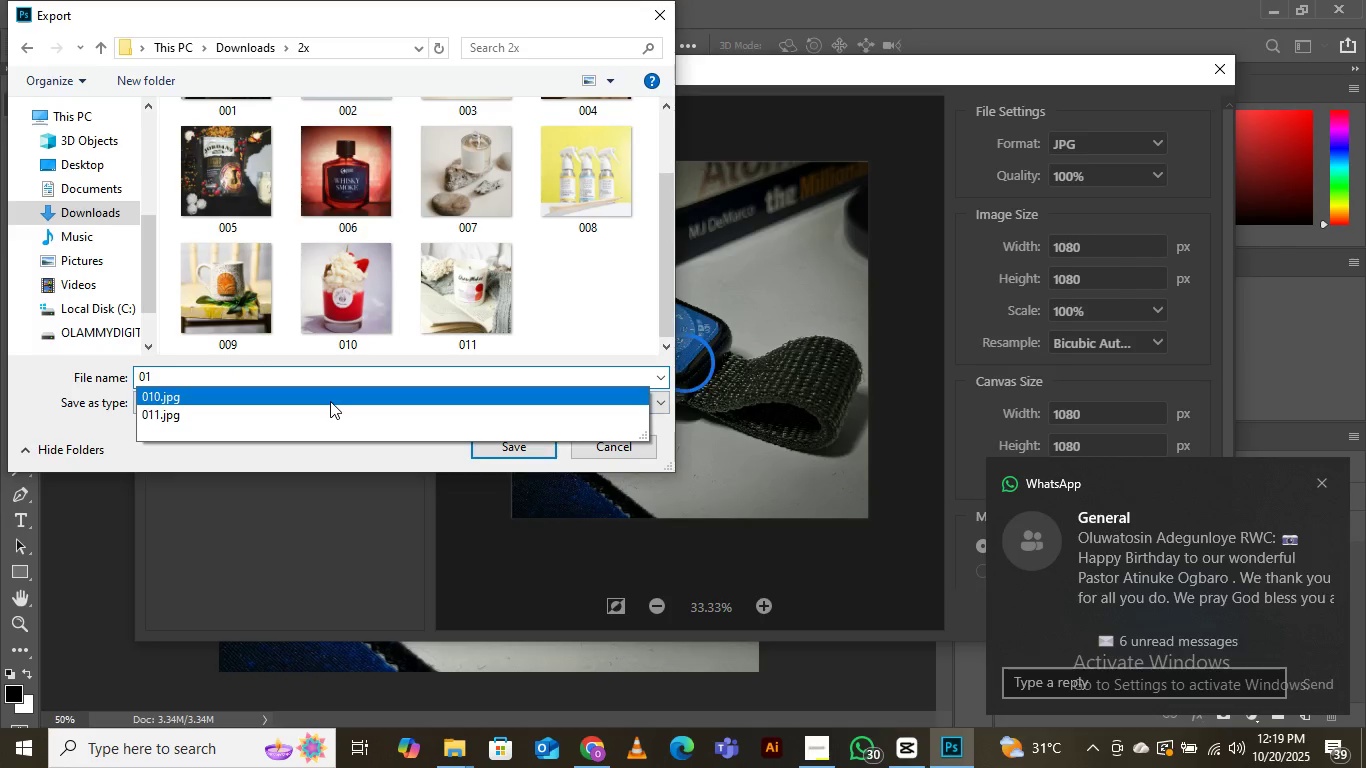 
key(2)
 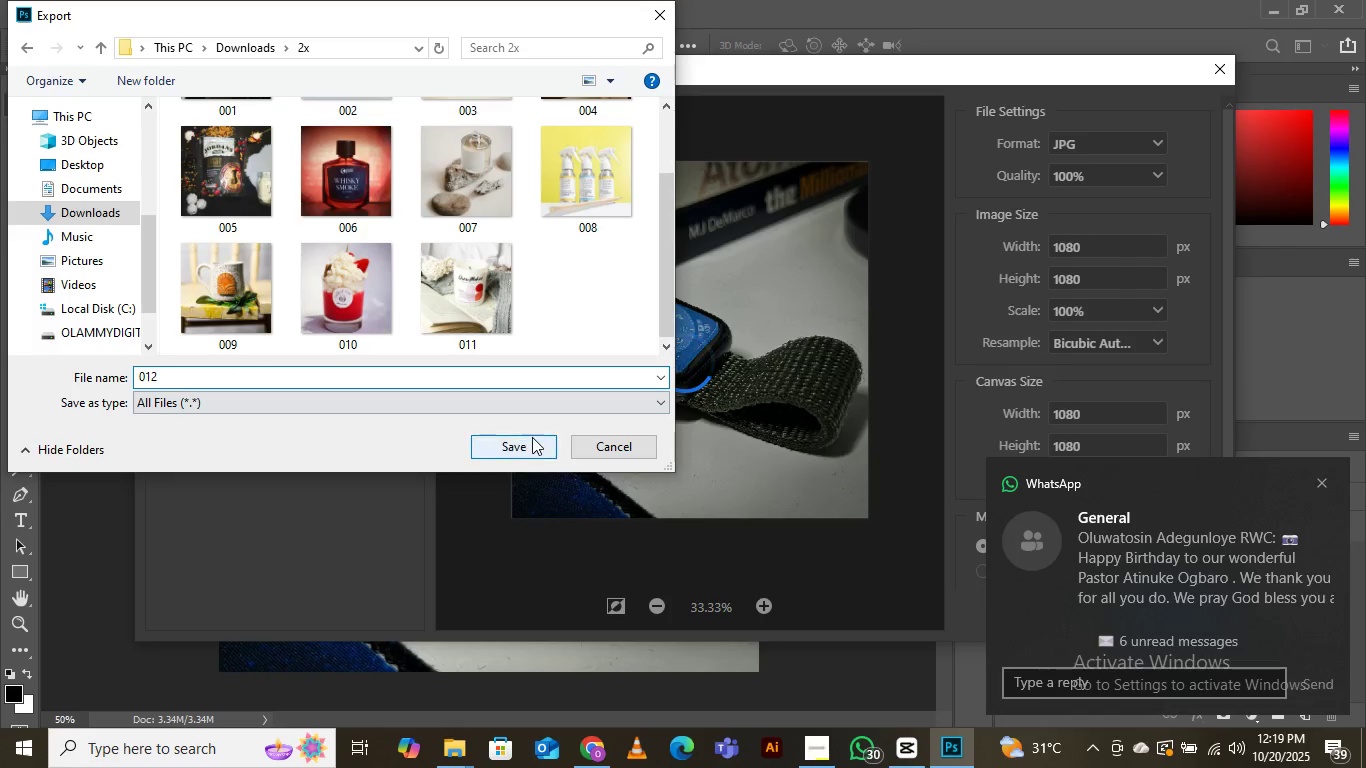 
left_click([519, 448])
 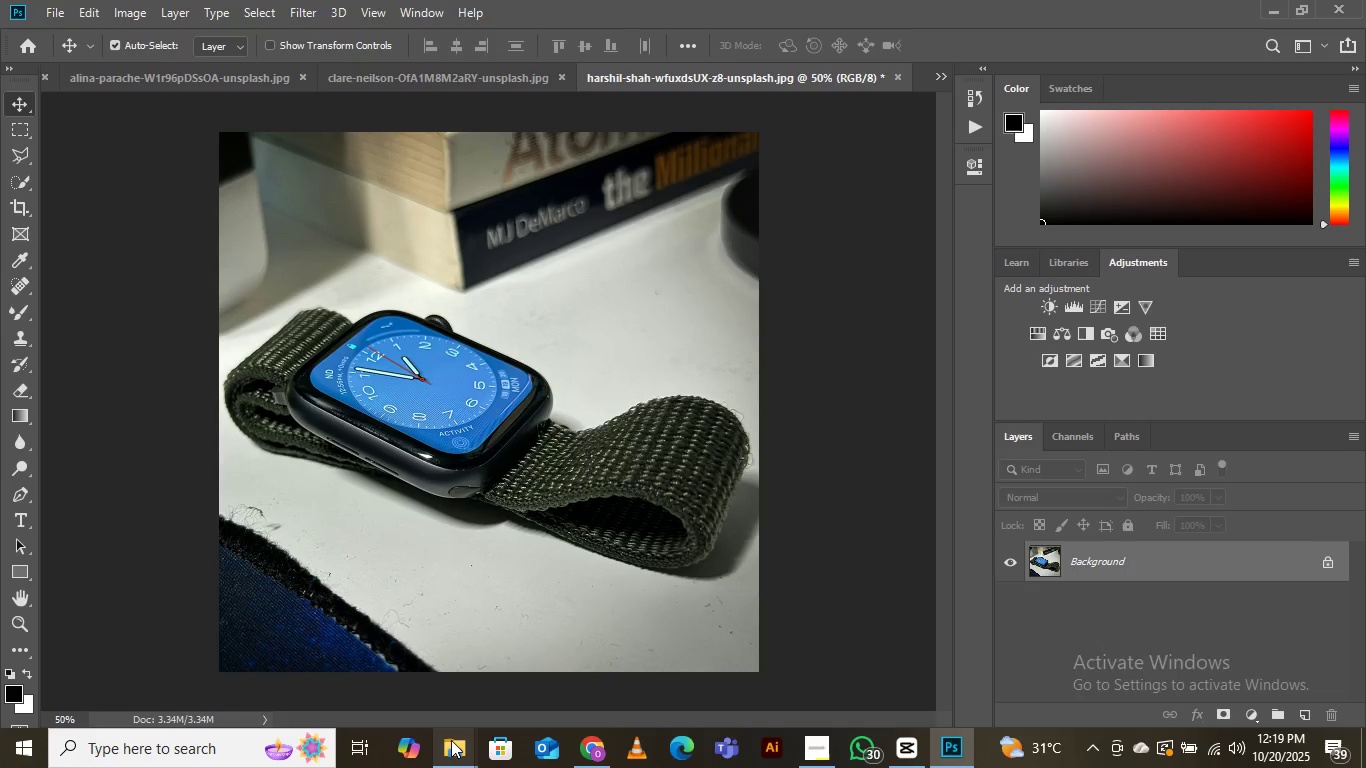 
left_click([231, 650])
 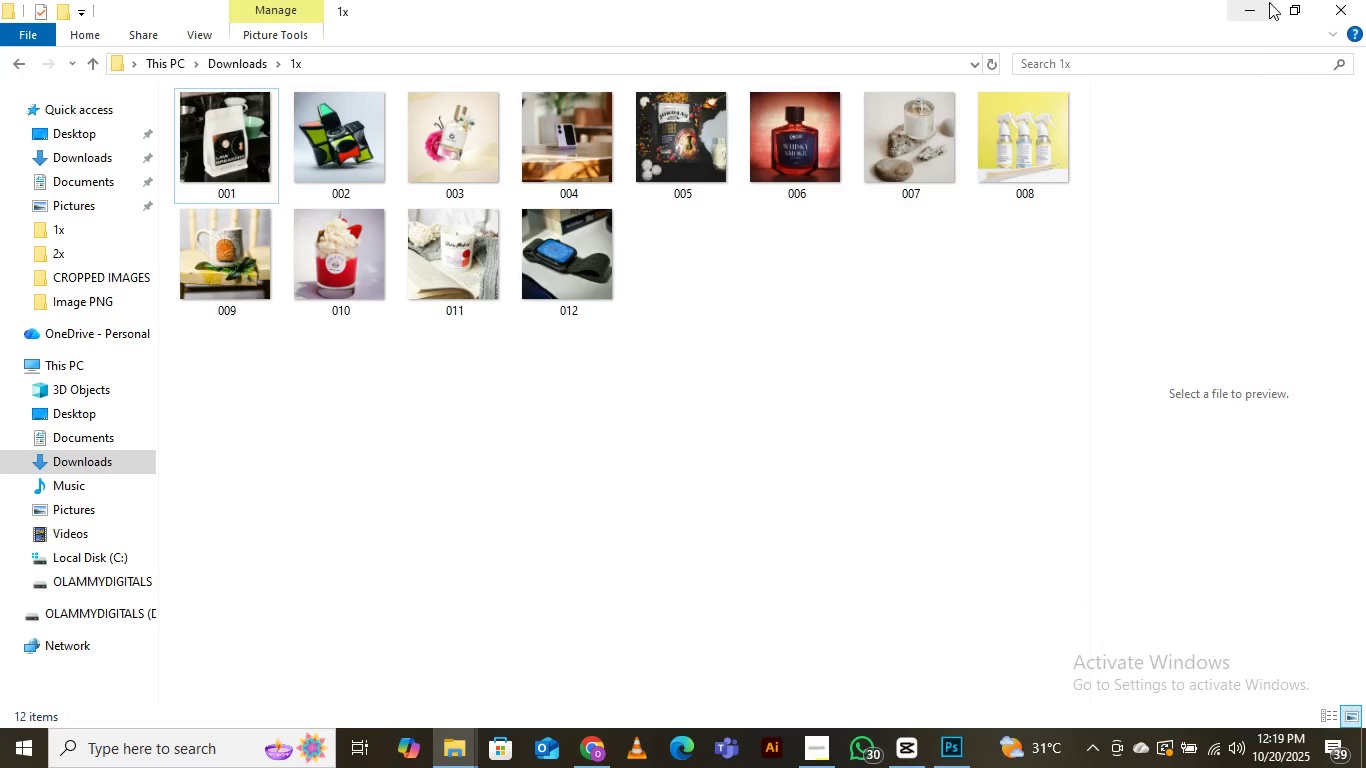 
left_click([1254, 2])
 